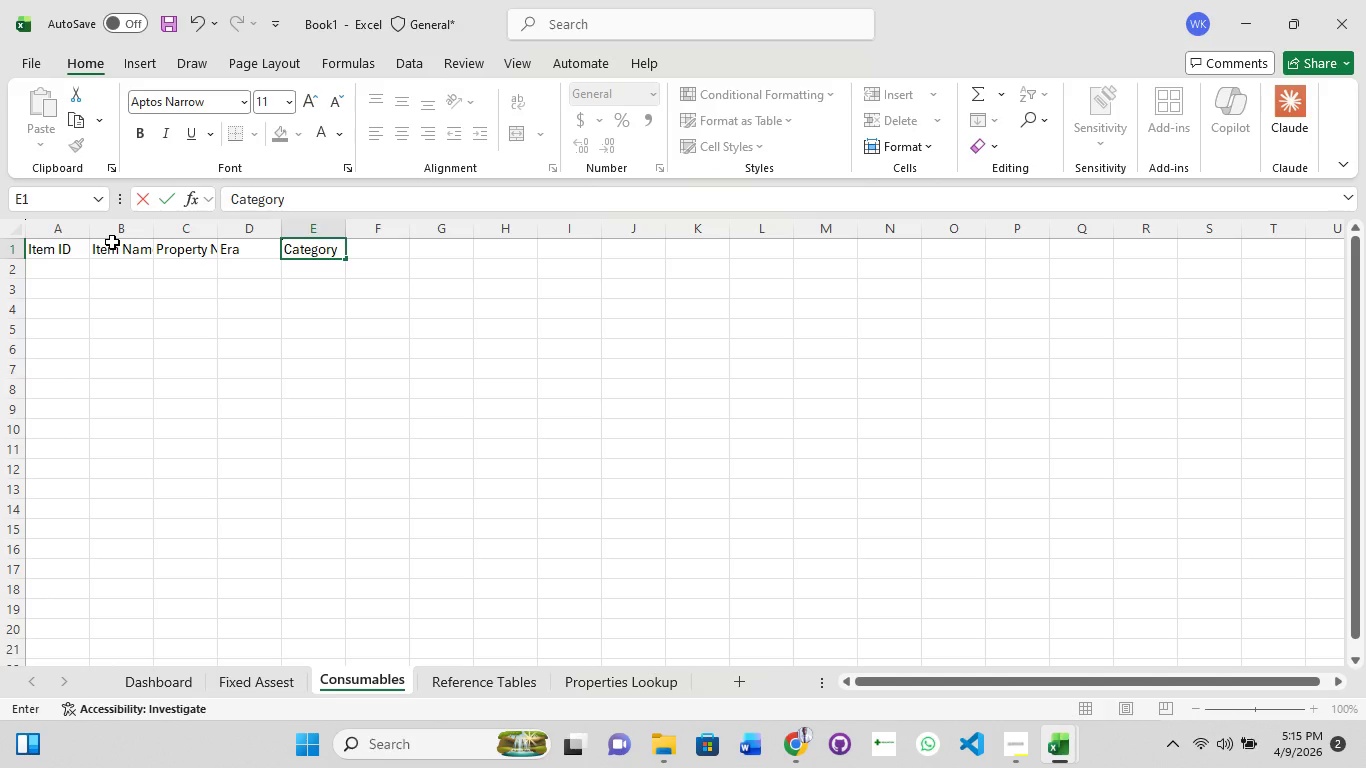 
key(ArrowRight)
 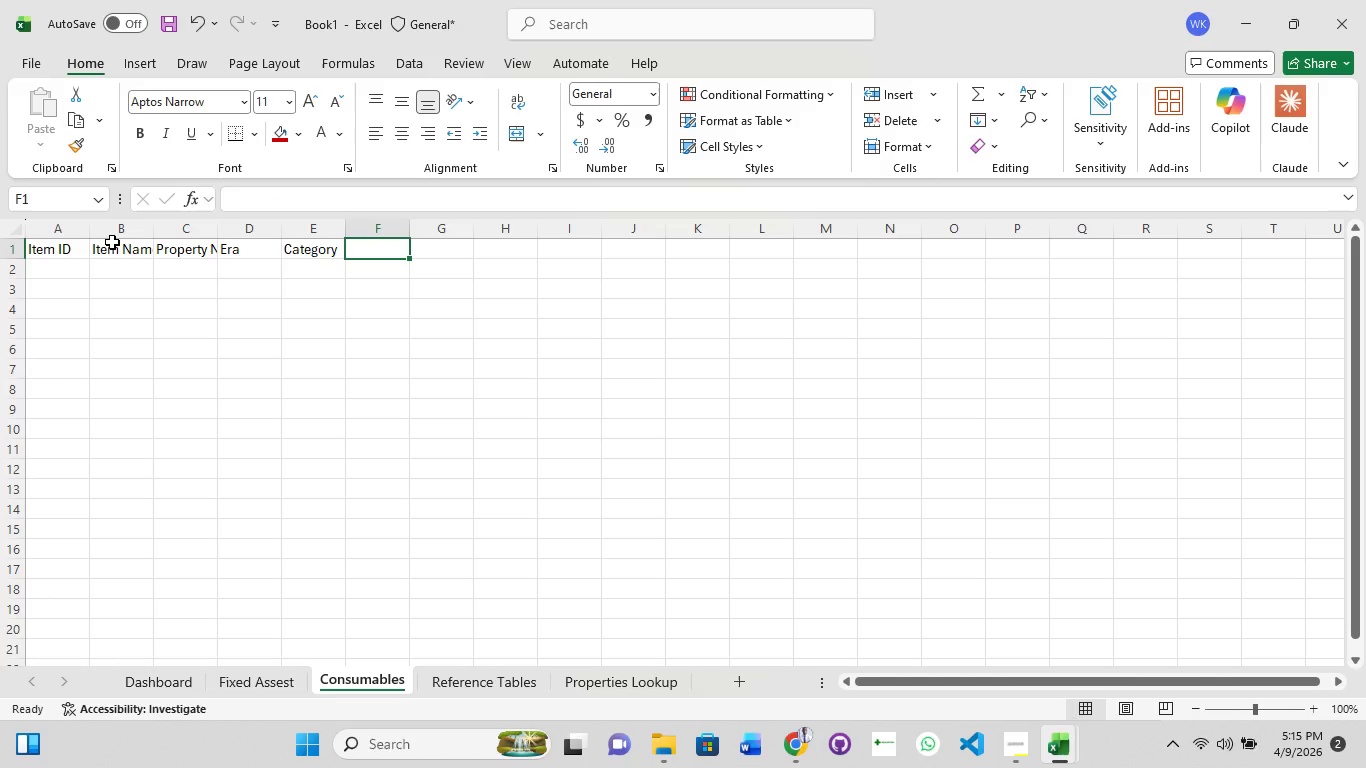 
type(Unit)
 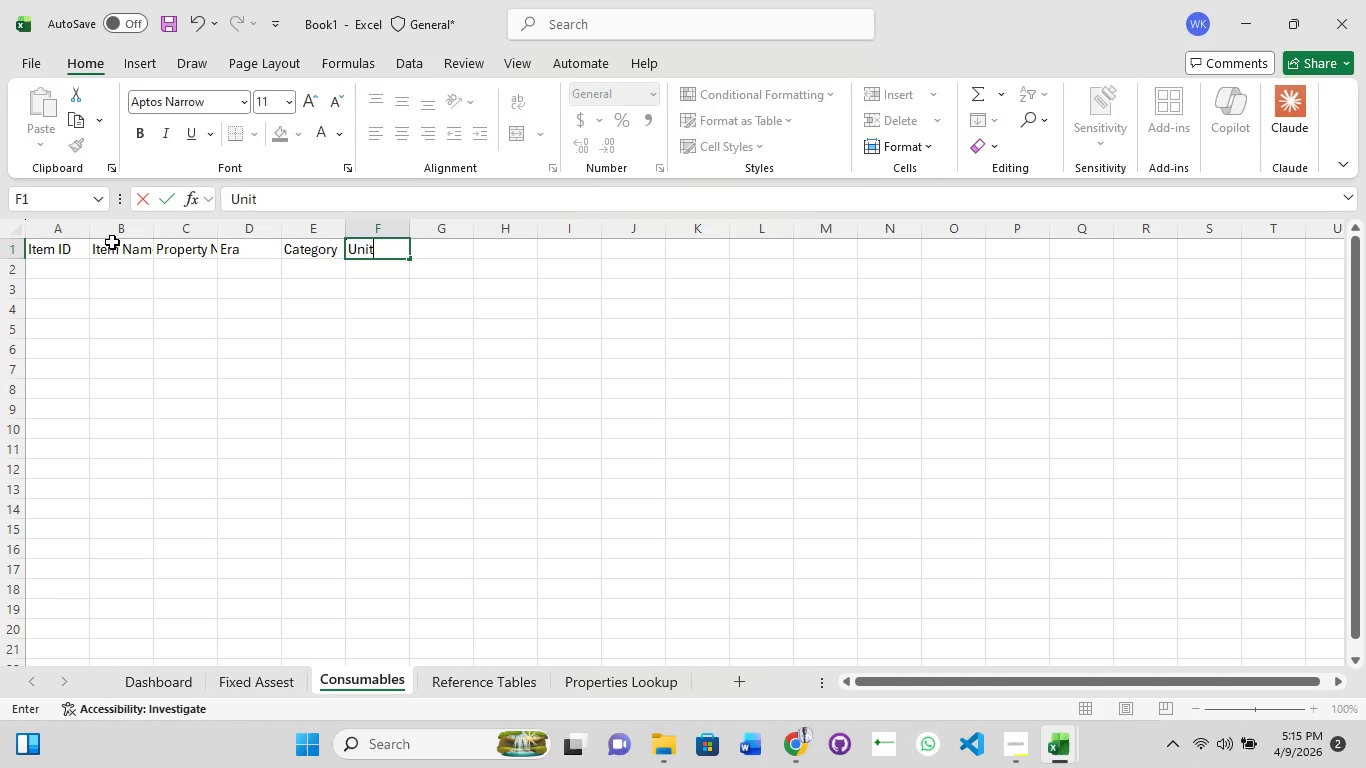 
key(ArrowRight)
 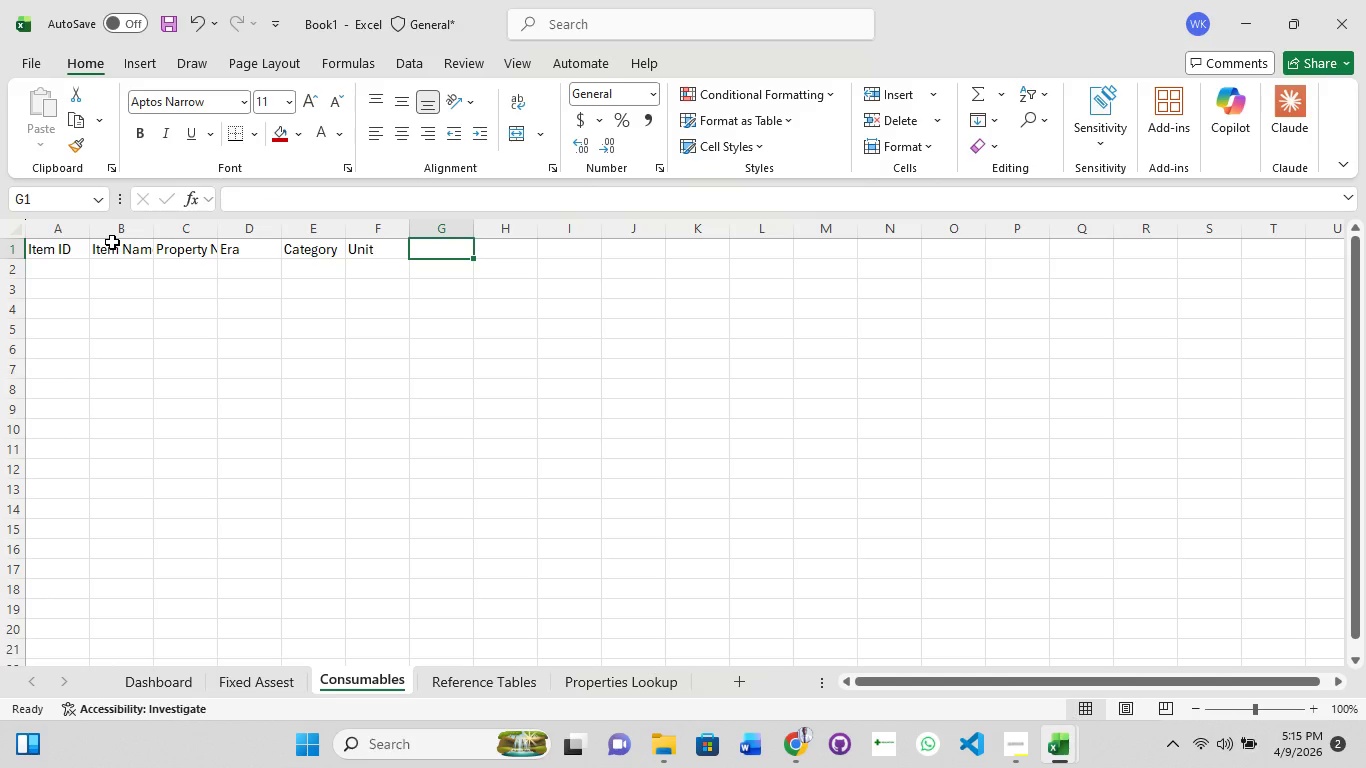 
type(Par Leel)
key(Backspace)
key(Backspace)
type(vel)
 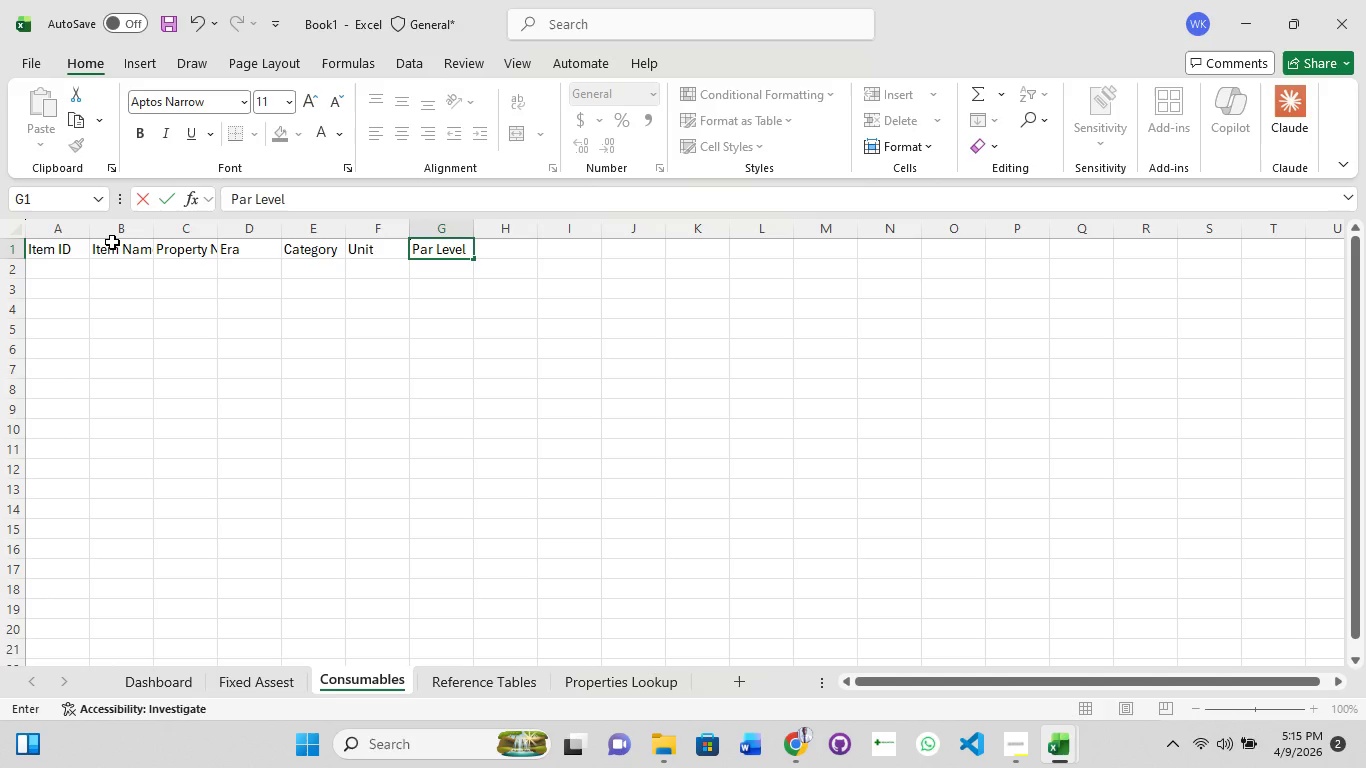 
key(ArrowRight)
 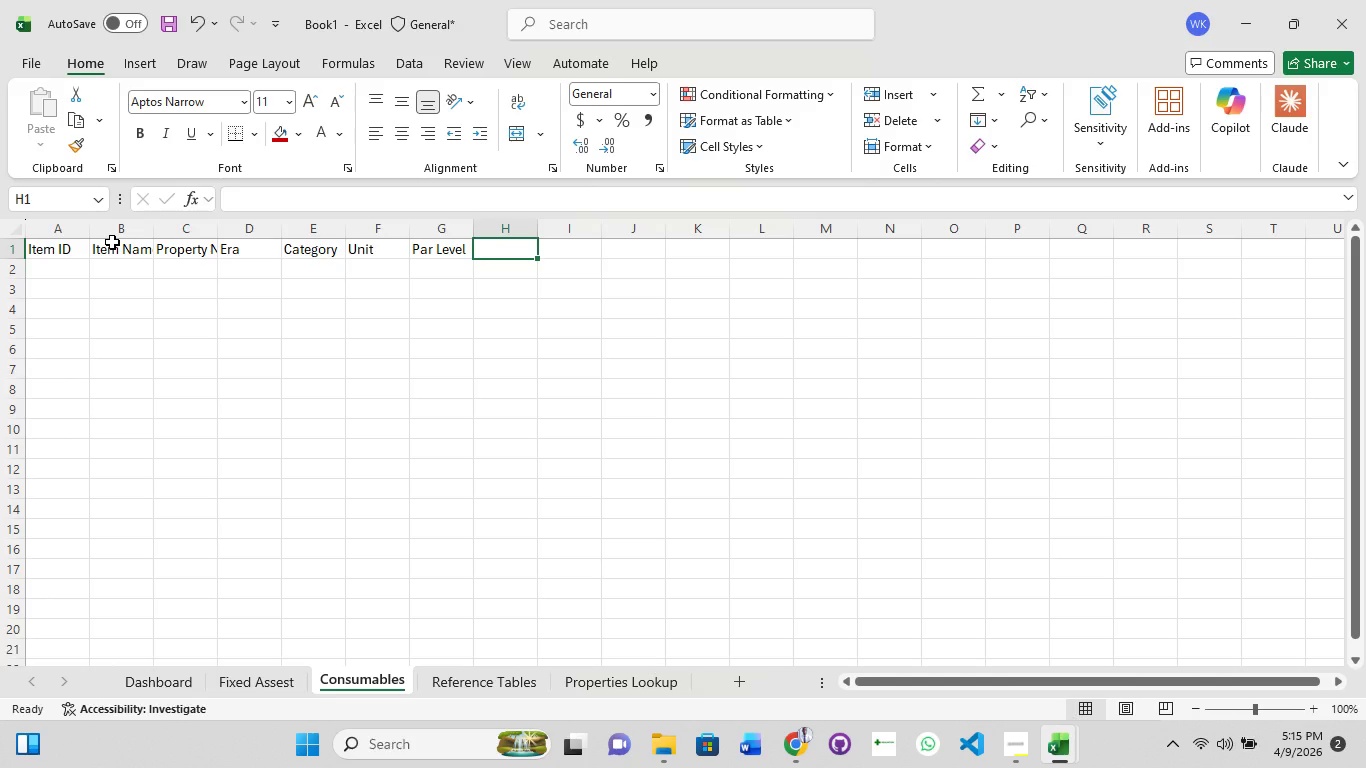 
type(Current Stock)
 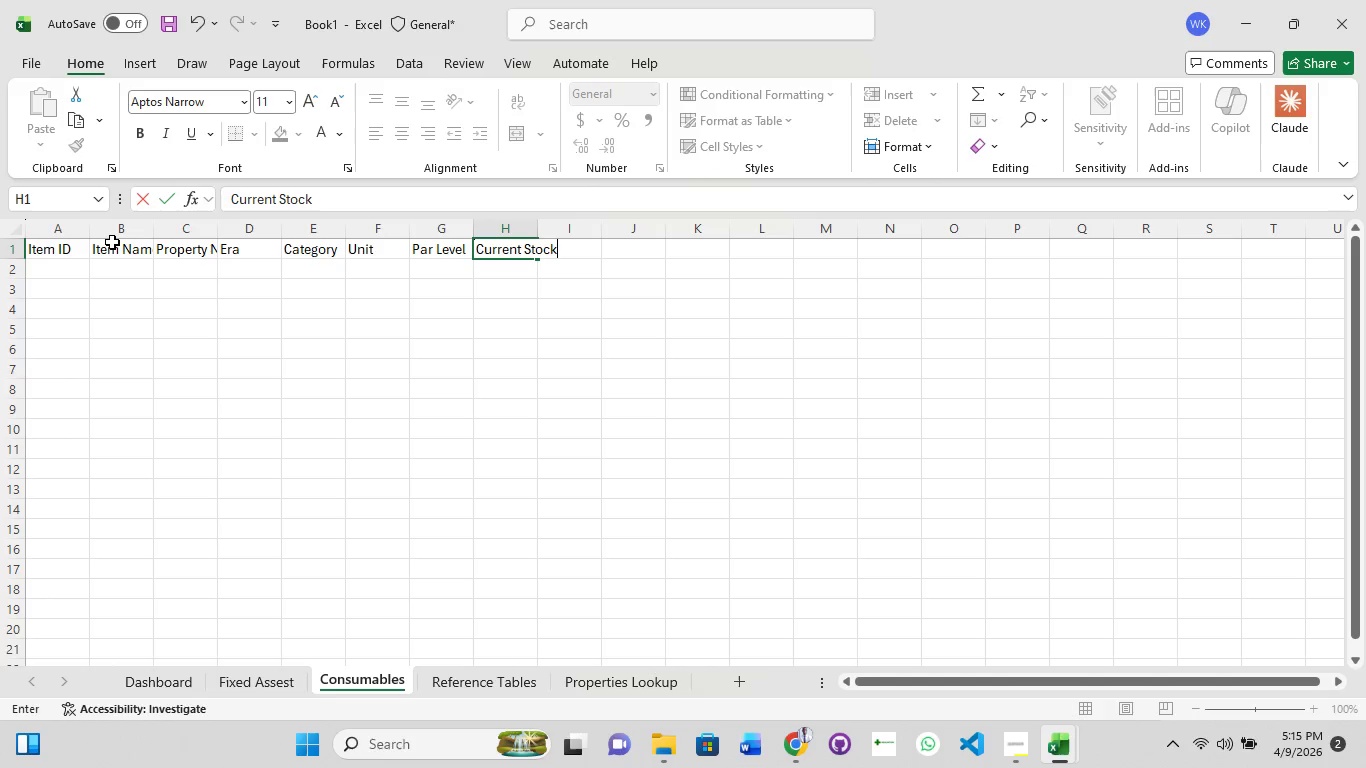 
key(ArrowRight)
 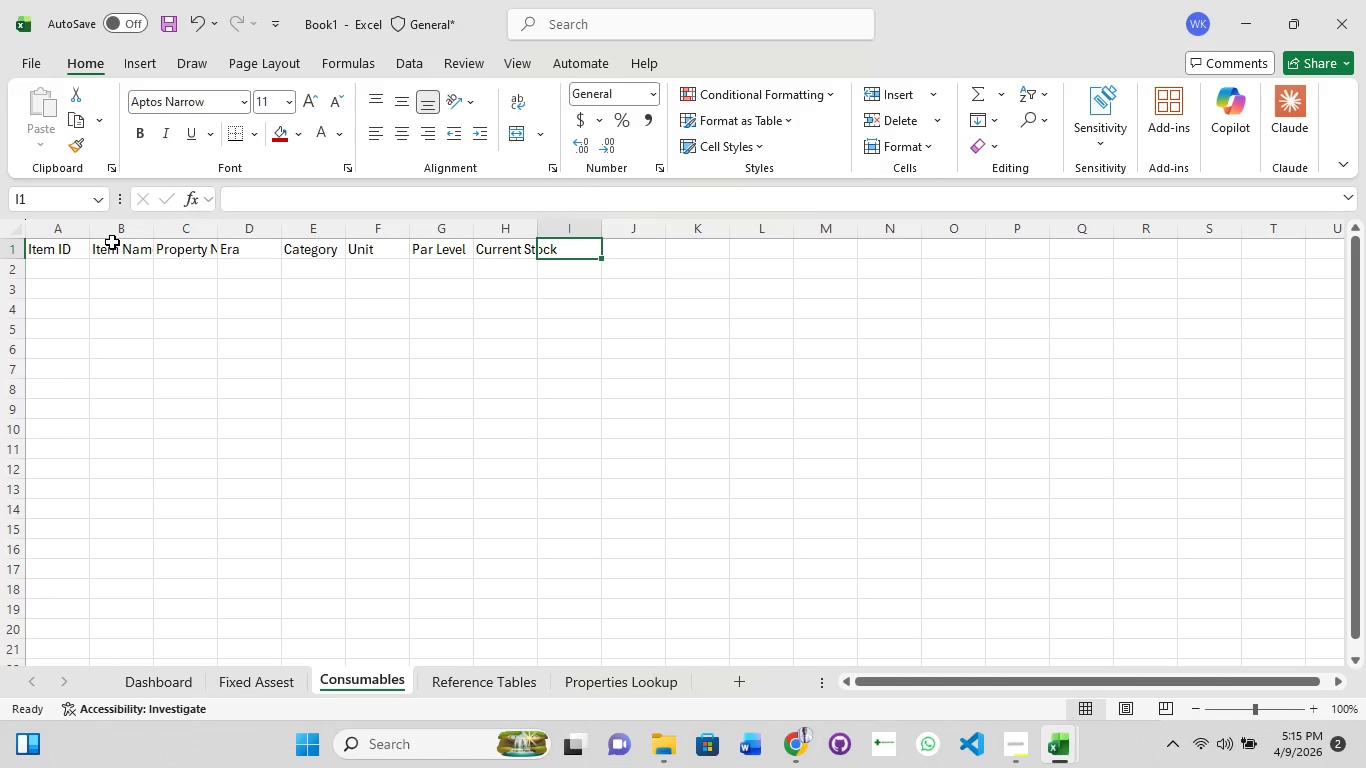 
type(Reorder Alert)
 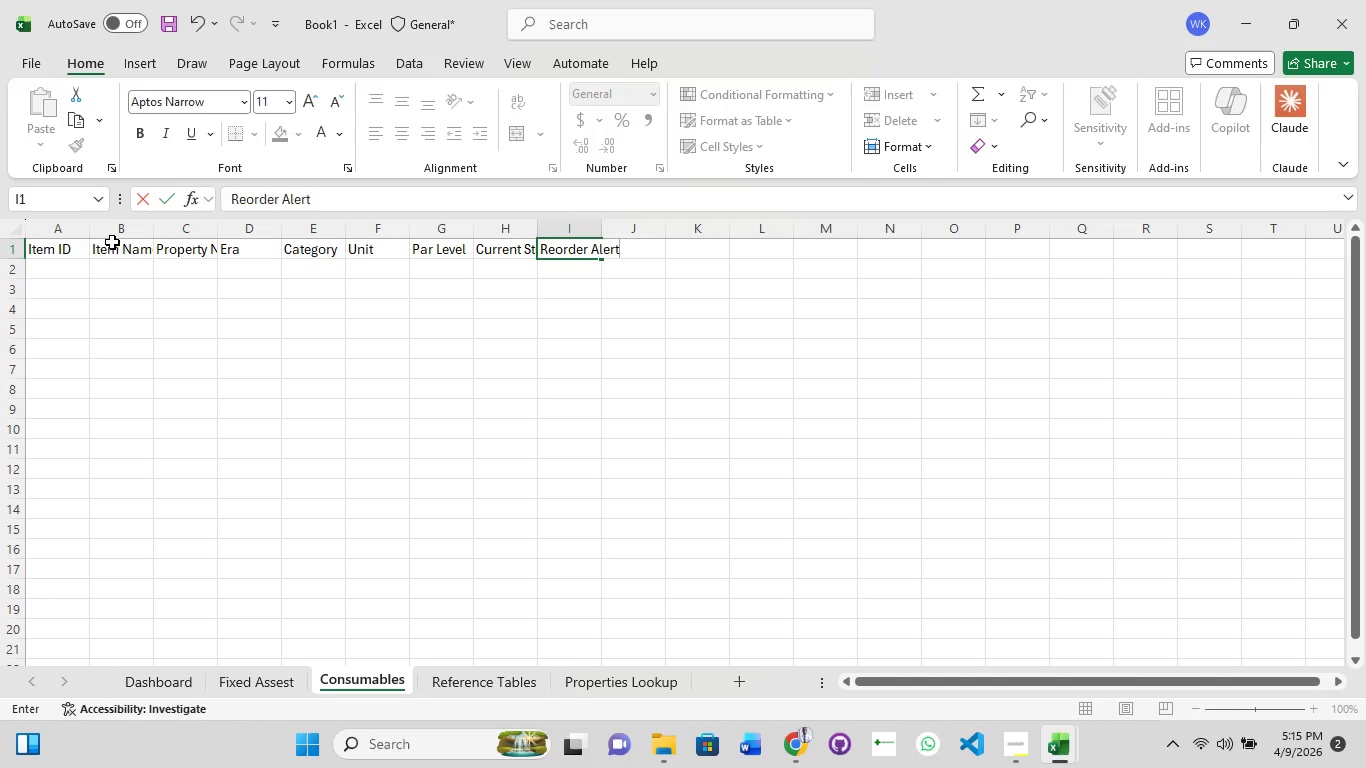 
key(ArrowRight)
 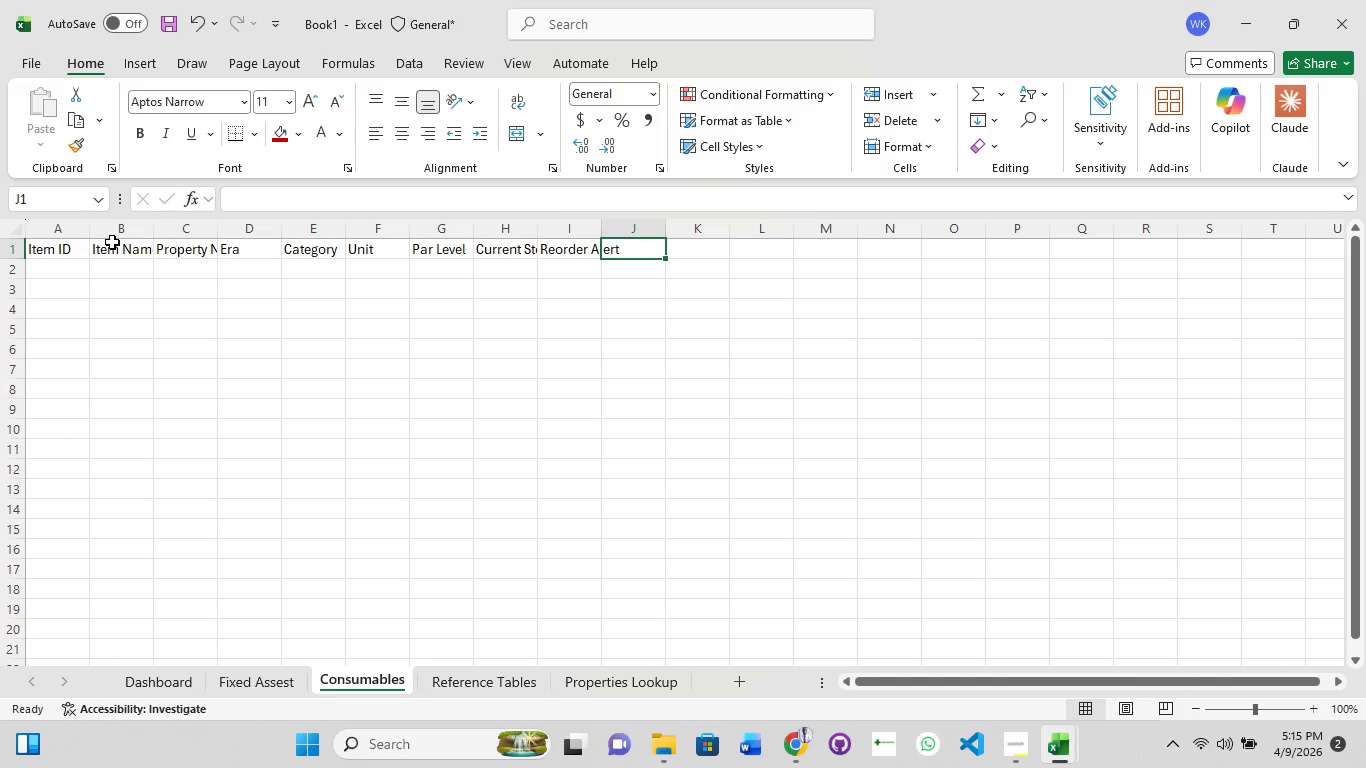 
type(Unit Cost)
 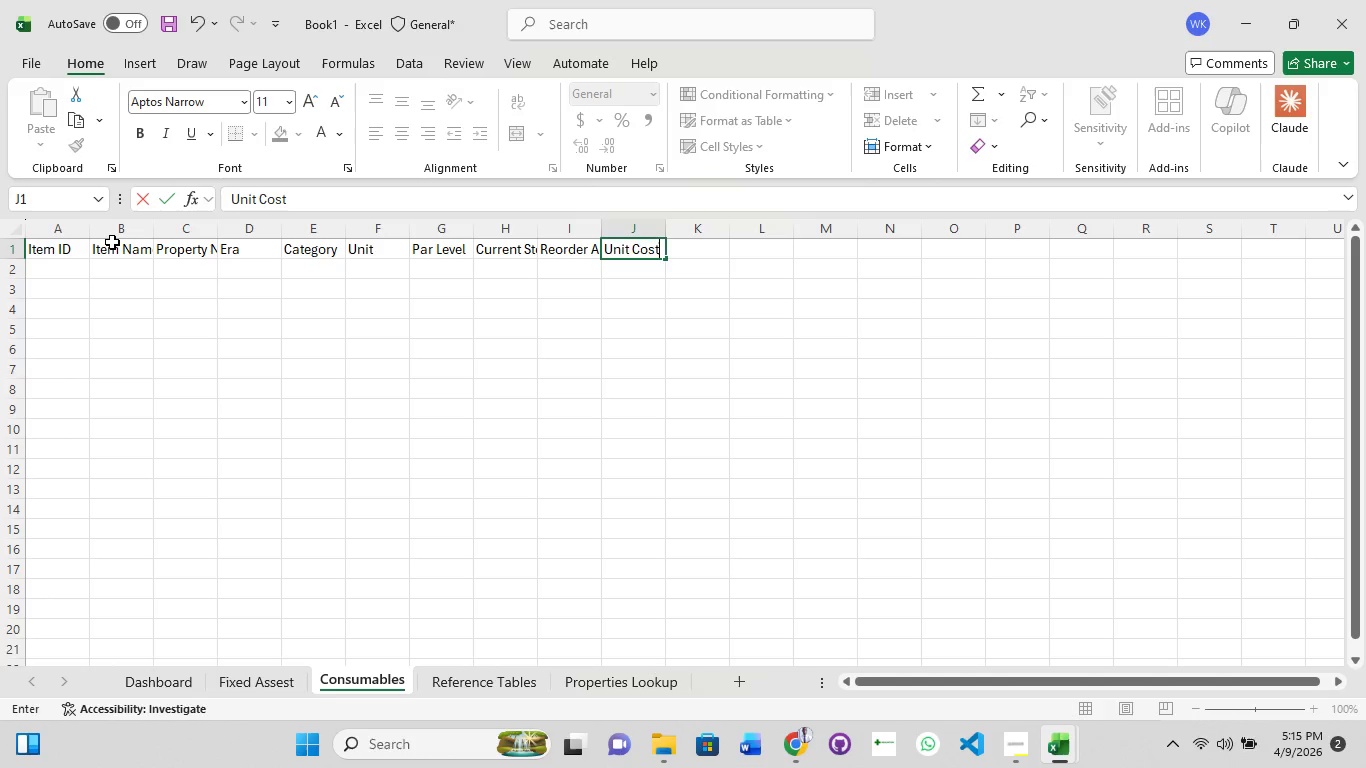 
key(ArrowRight)
 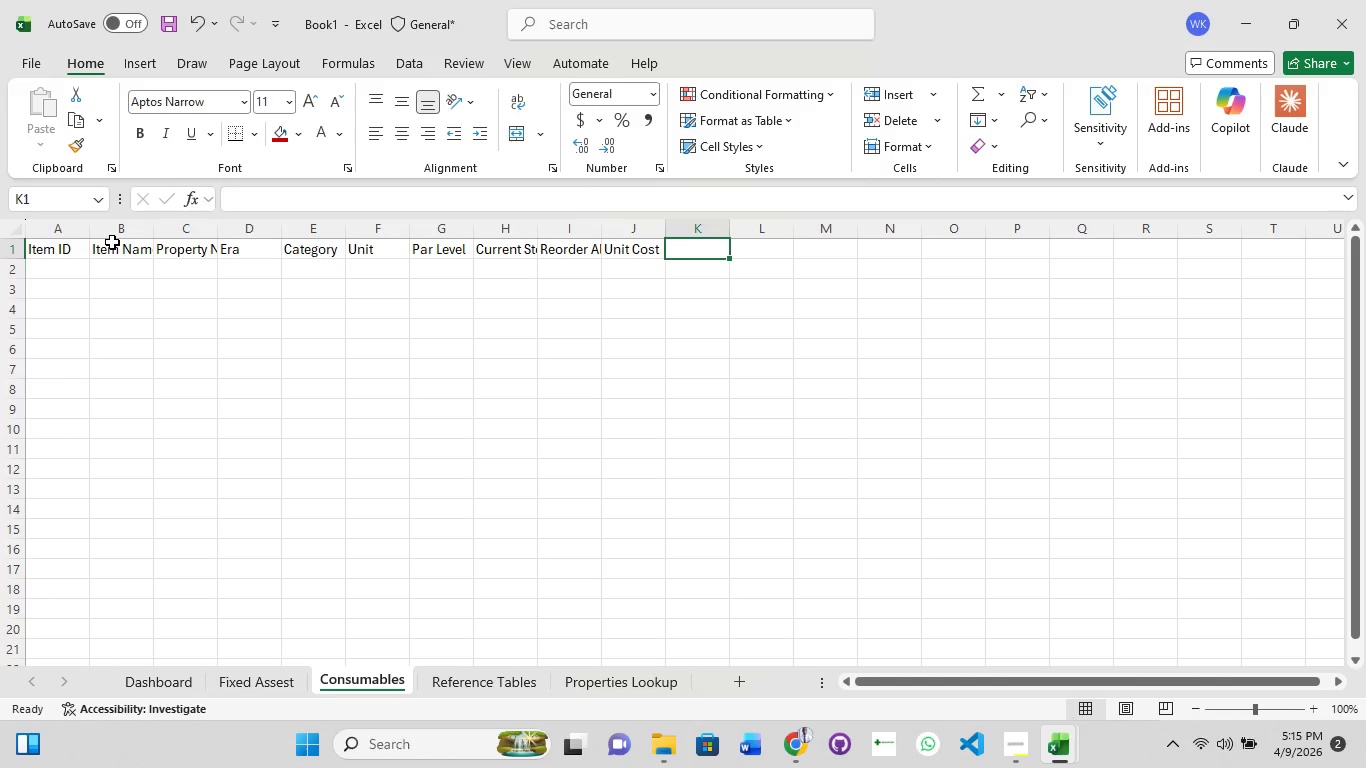 
type(Supplier)
 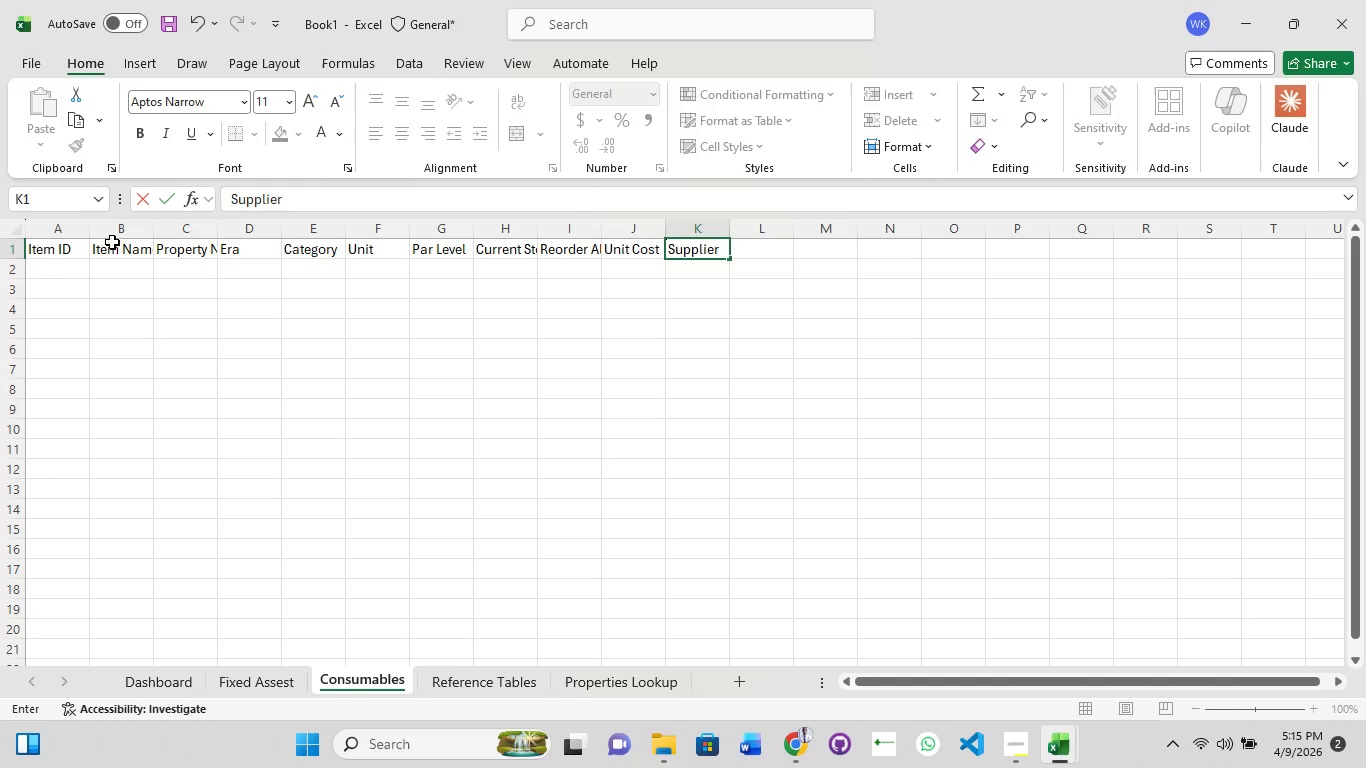 
key(Enter)
 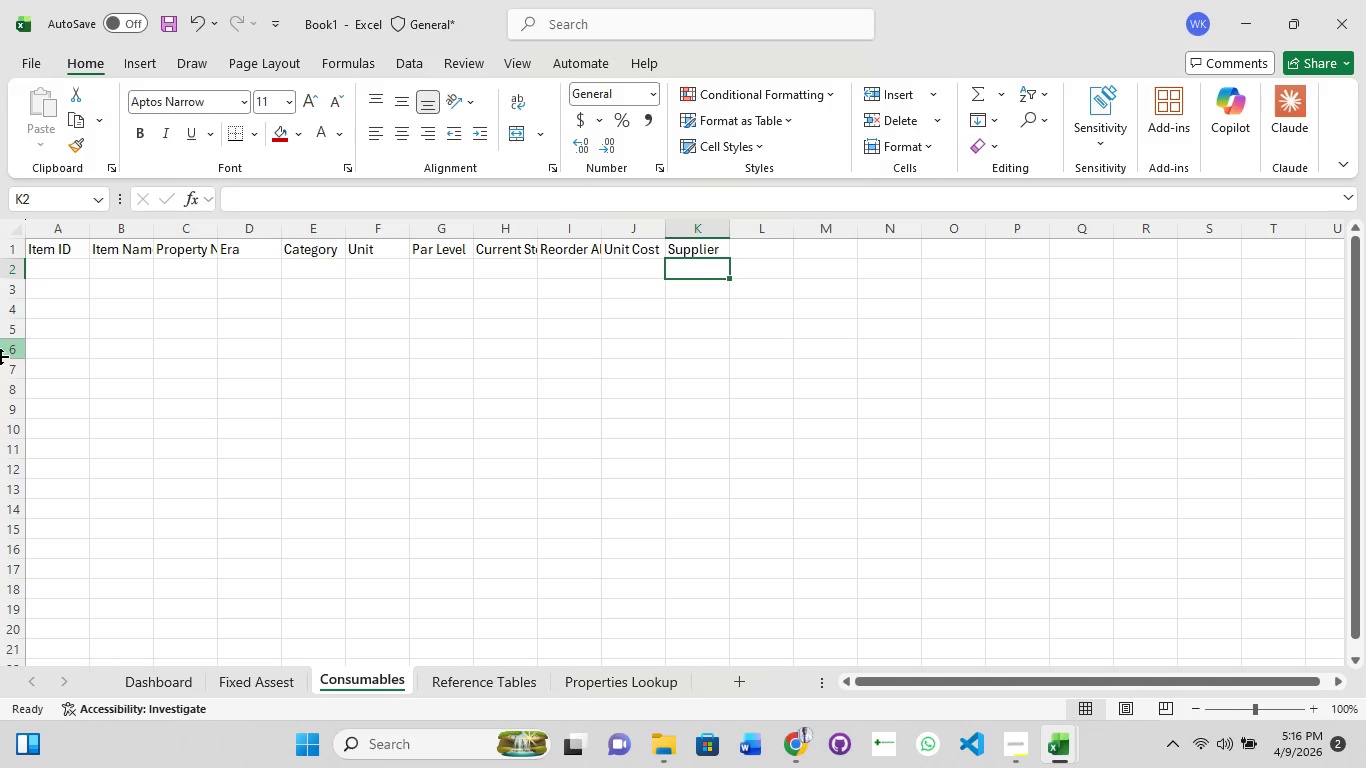 
wait(15.92)
 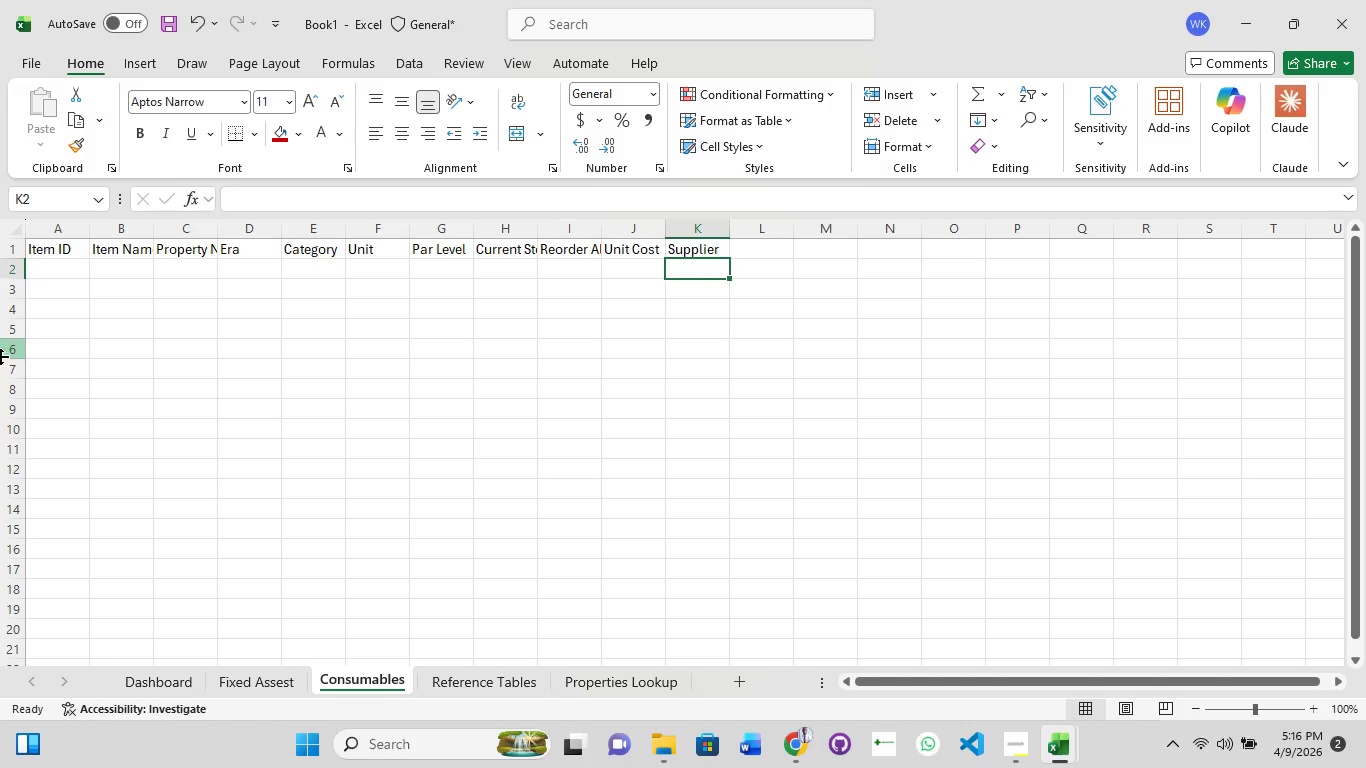 
left_click([558, 252])
 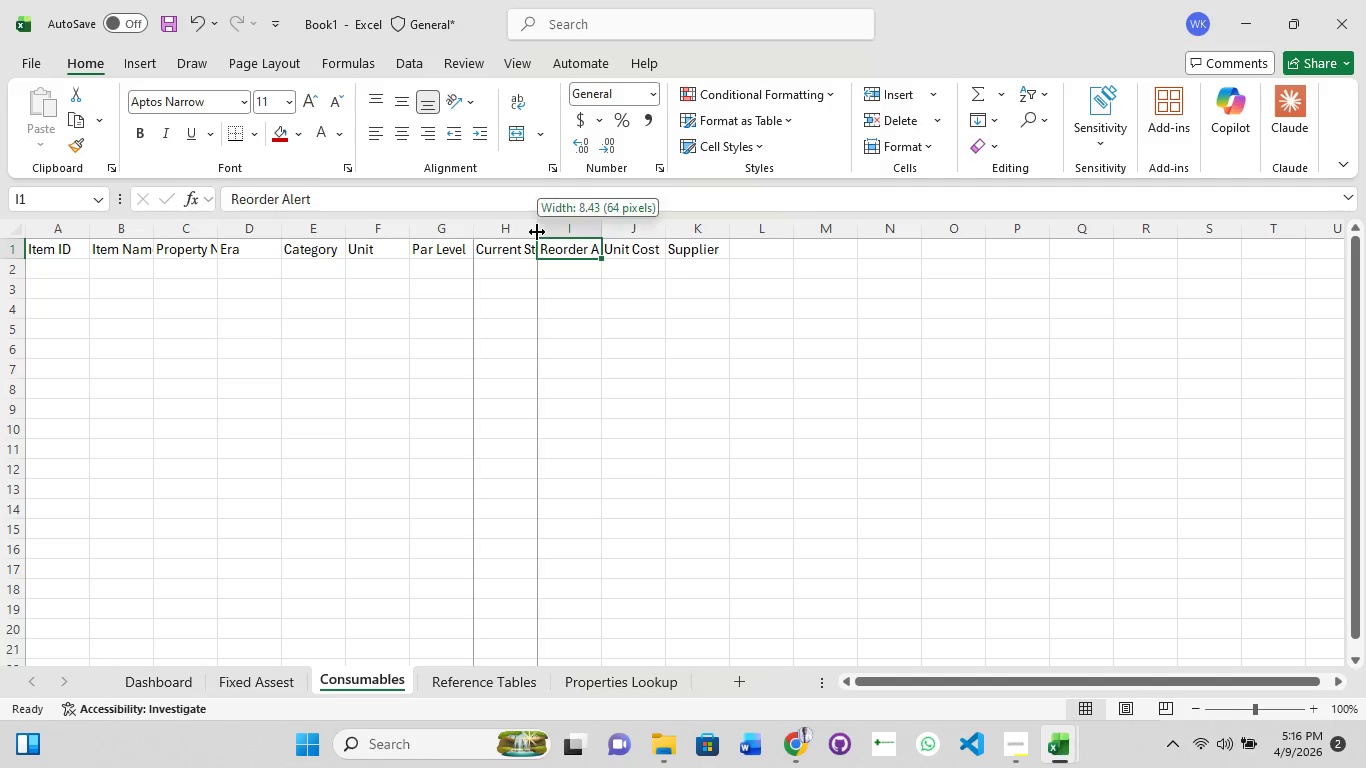 
double_click([537, 232])
 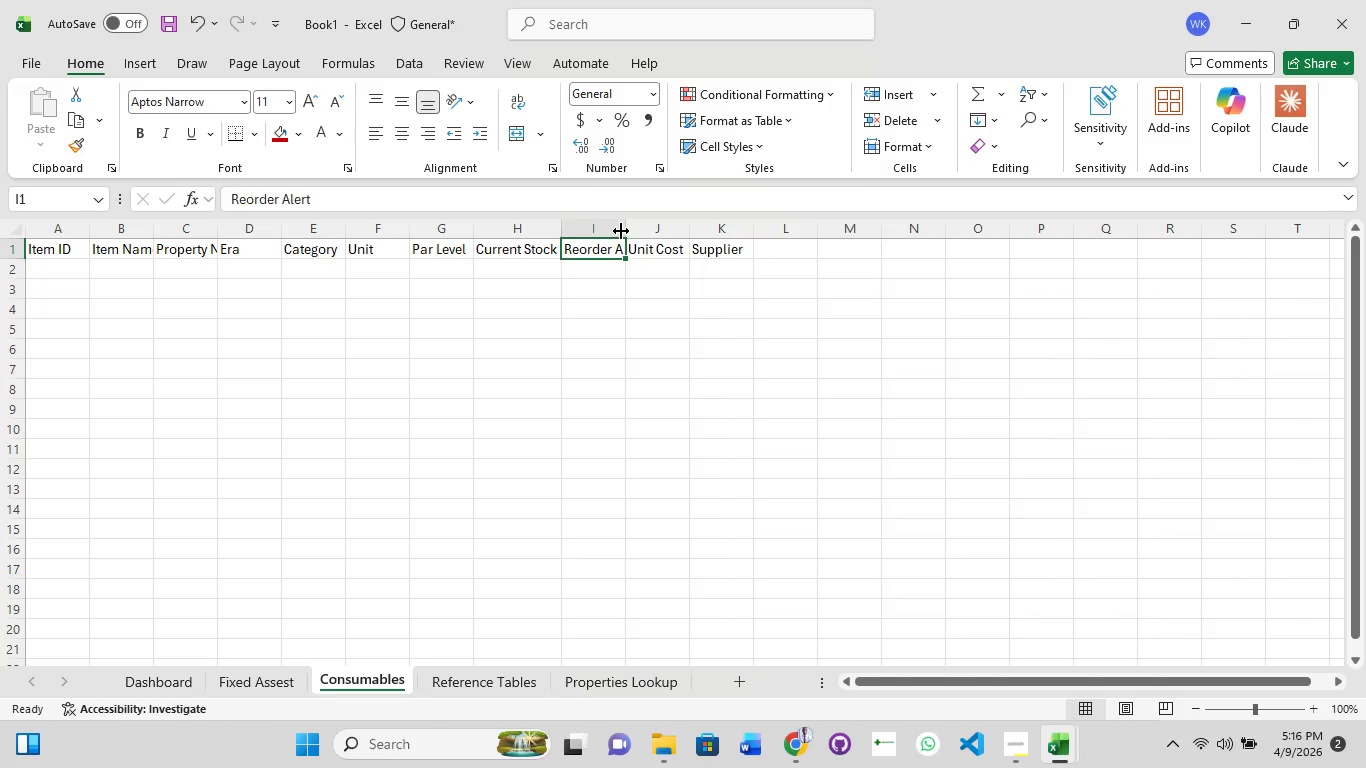 
double_click([623, 231])
 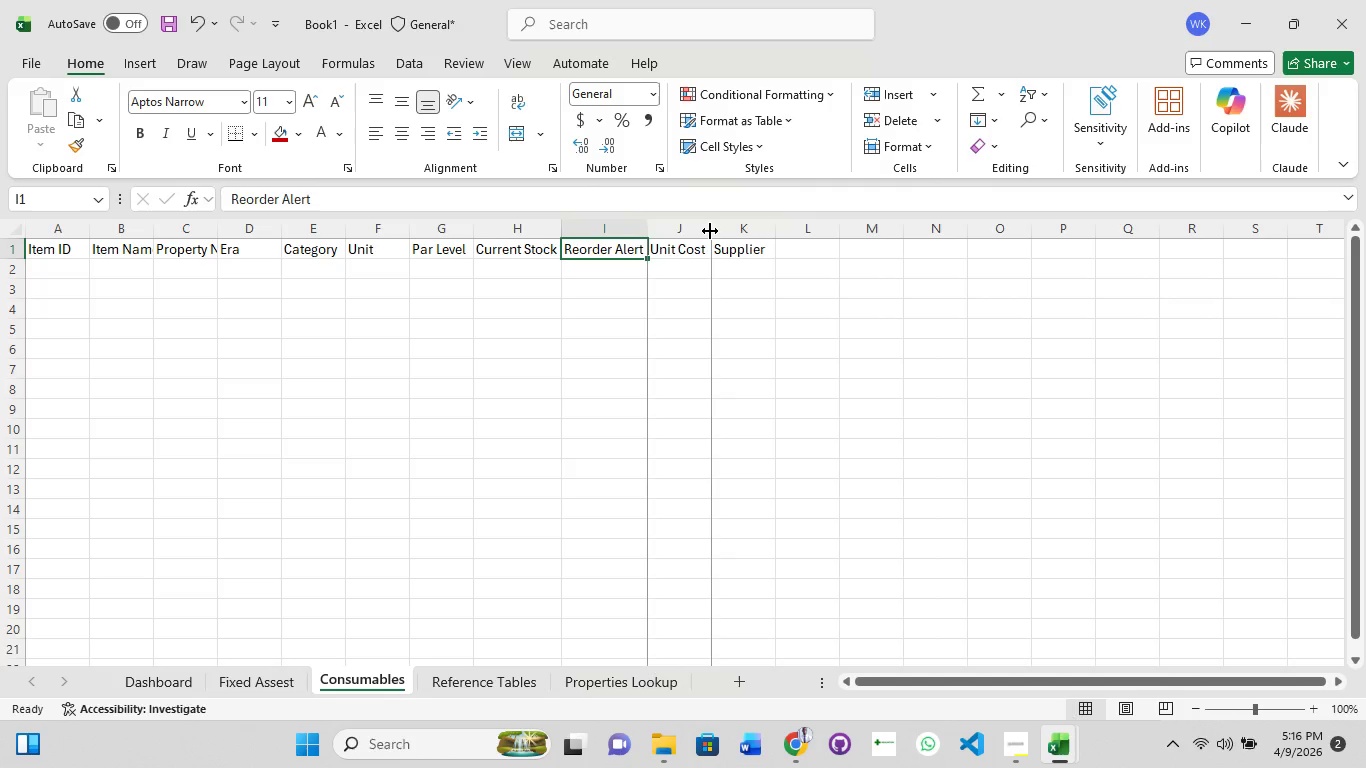 
double_click([710, 231])
 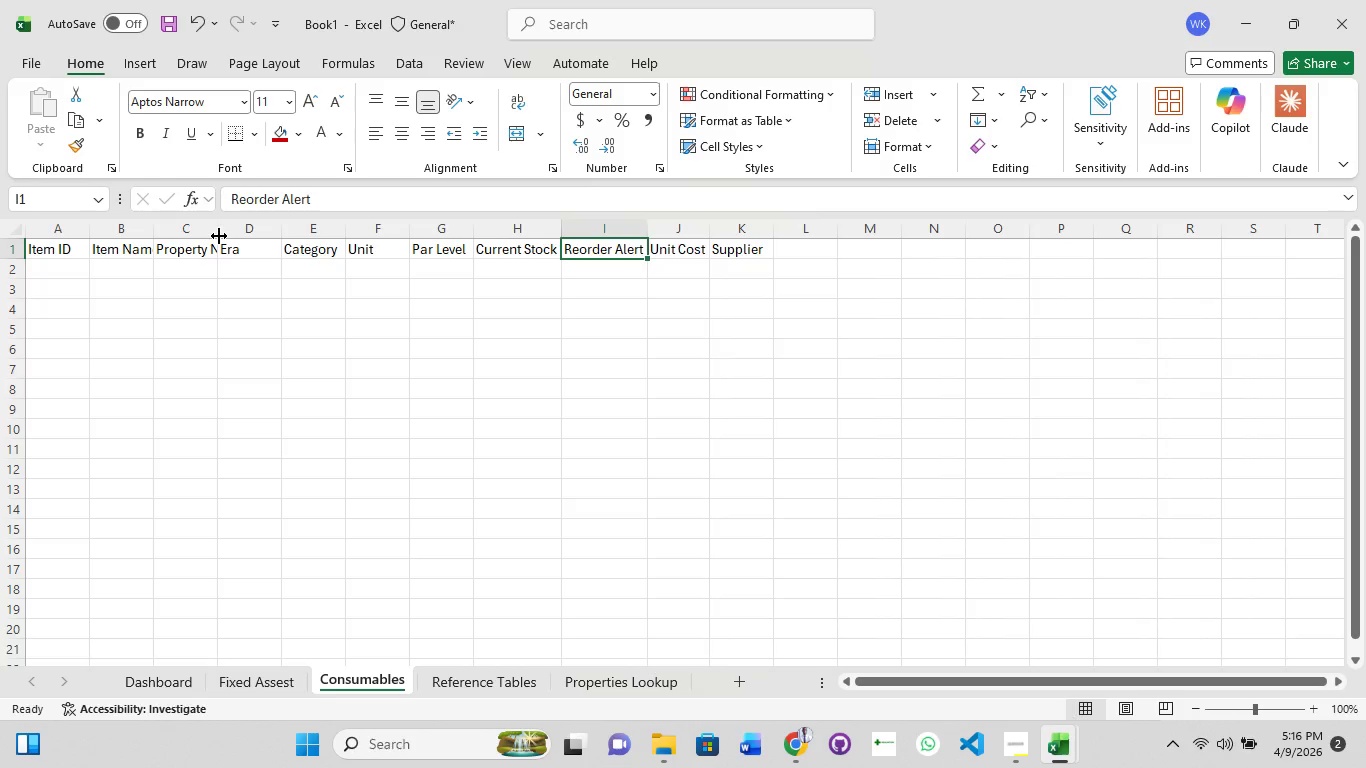 
double_click([219, 236])
 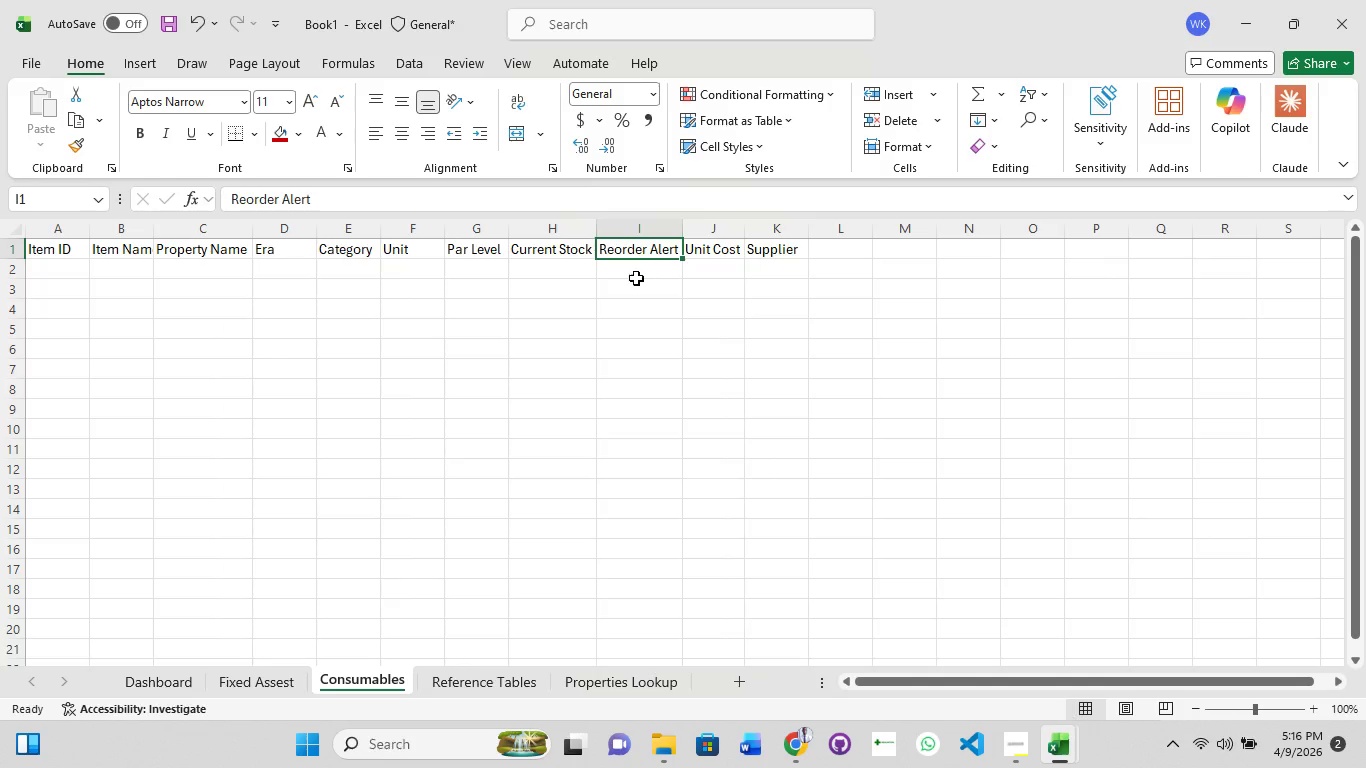 
left_click([636, 270])
 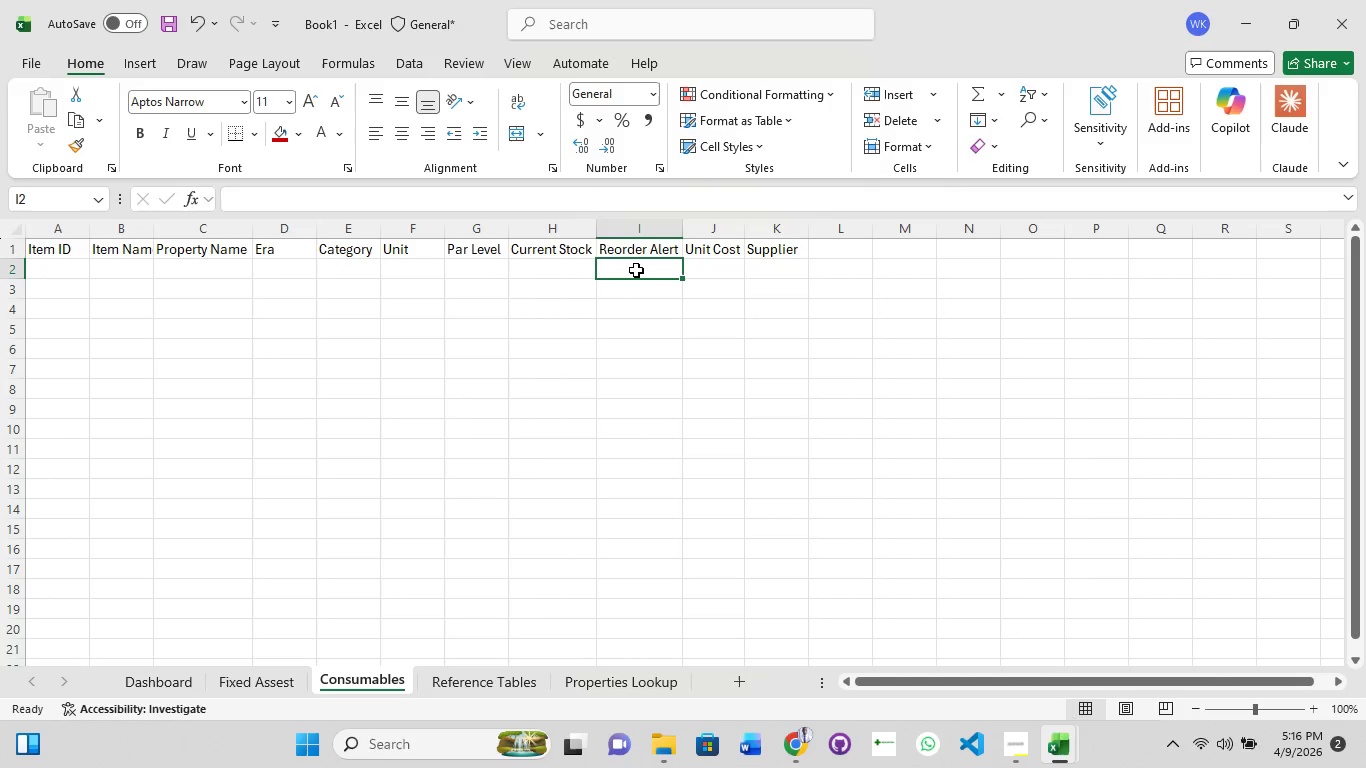 
wait(6.69)
 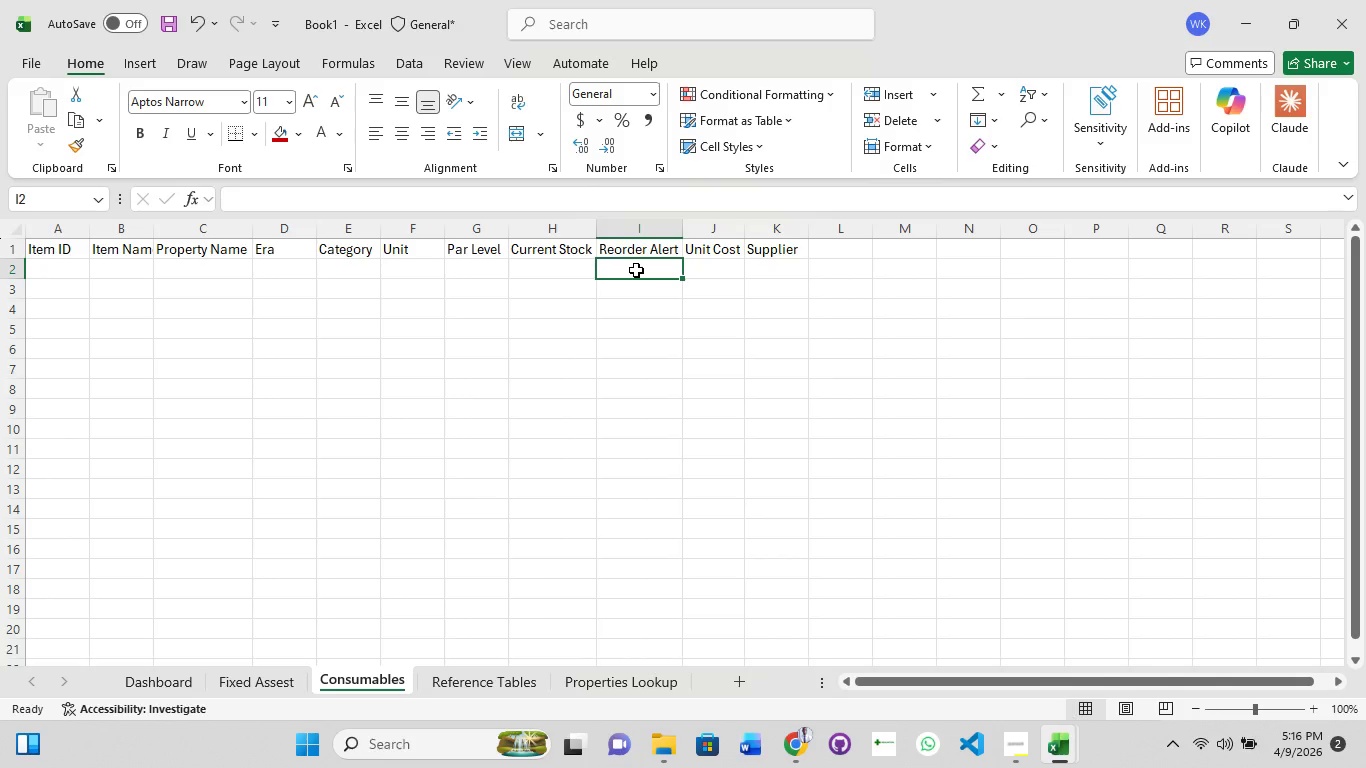 
double_click([632, 271])
 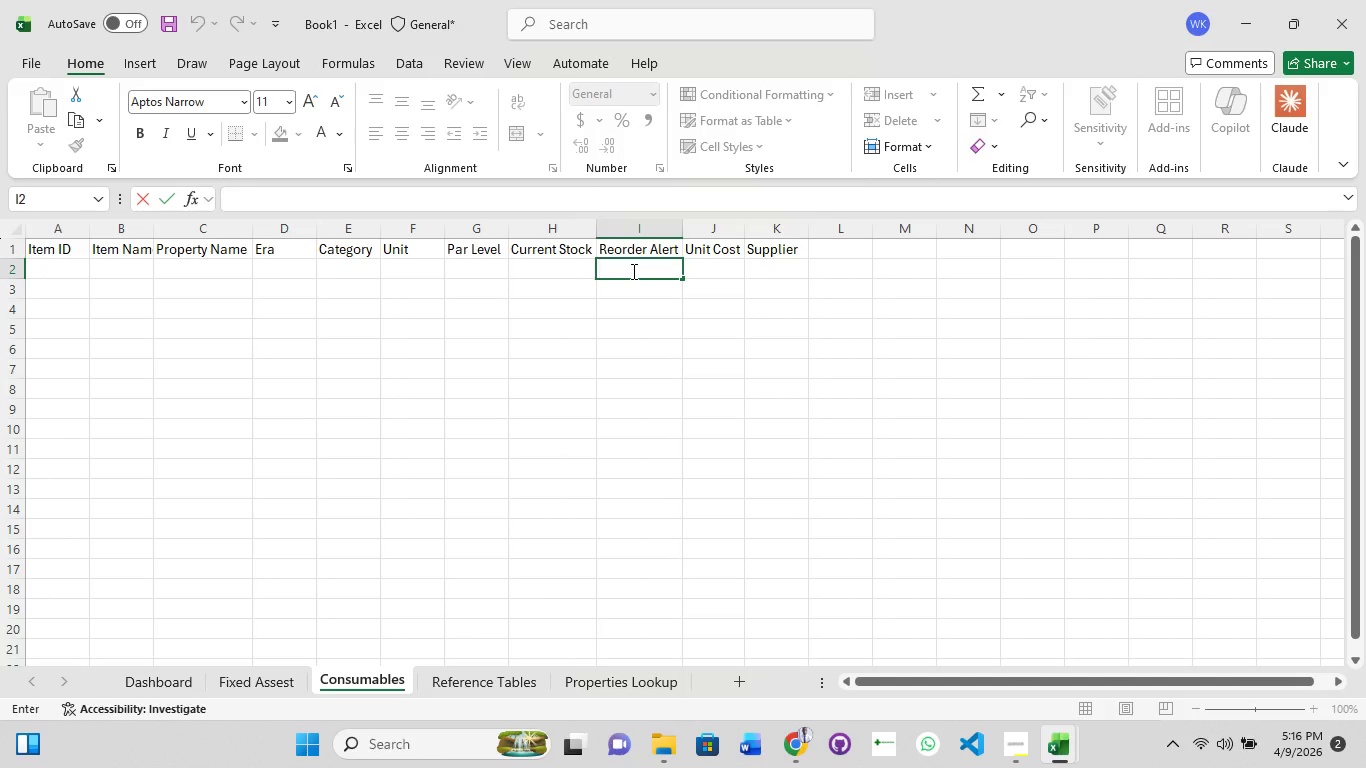 
hold_key(key=ShiftRight, duration=0.97)
 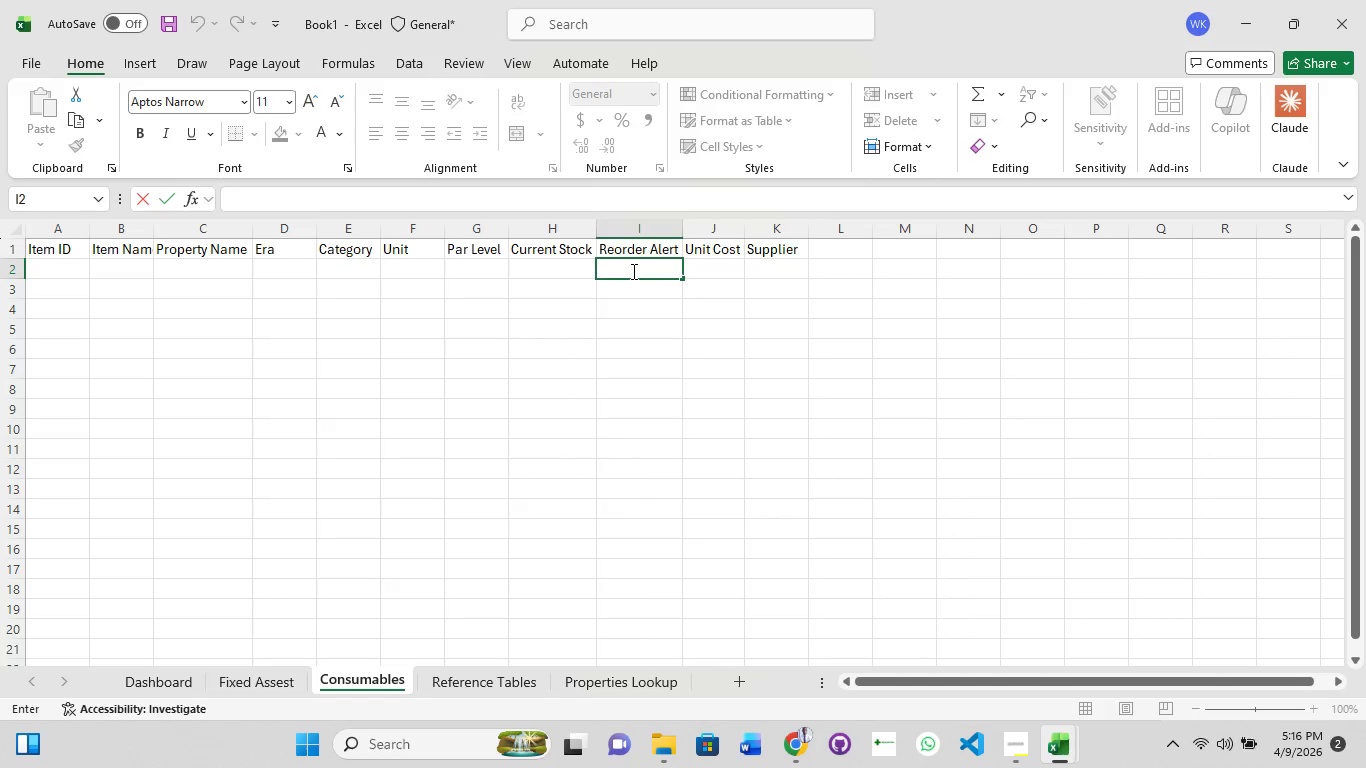 
type(=If(H3)
key(Backspace)
type(2)
 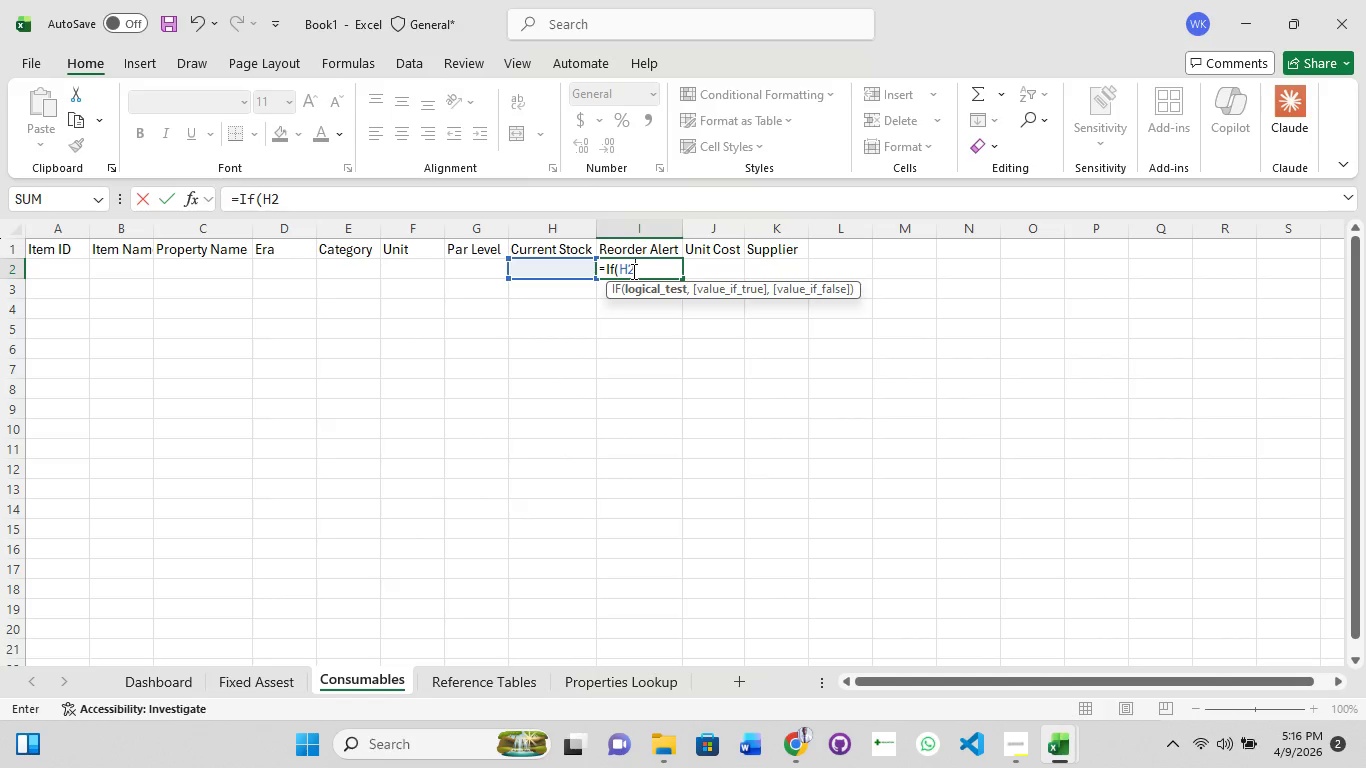 
type(<G2)
 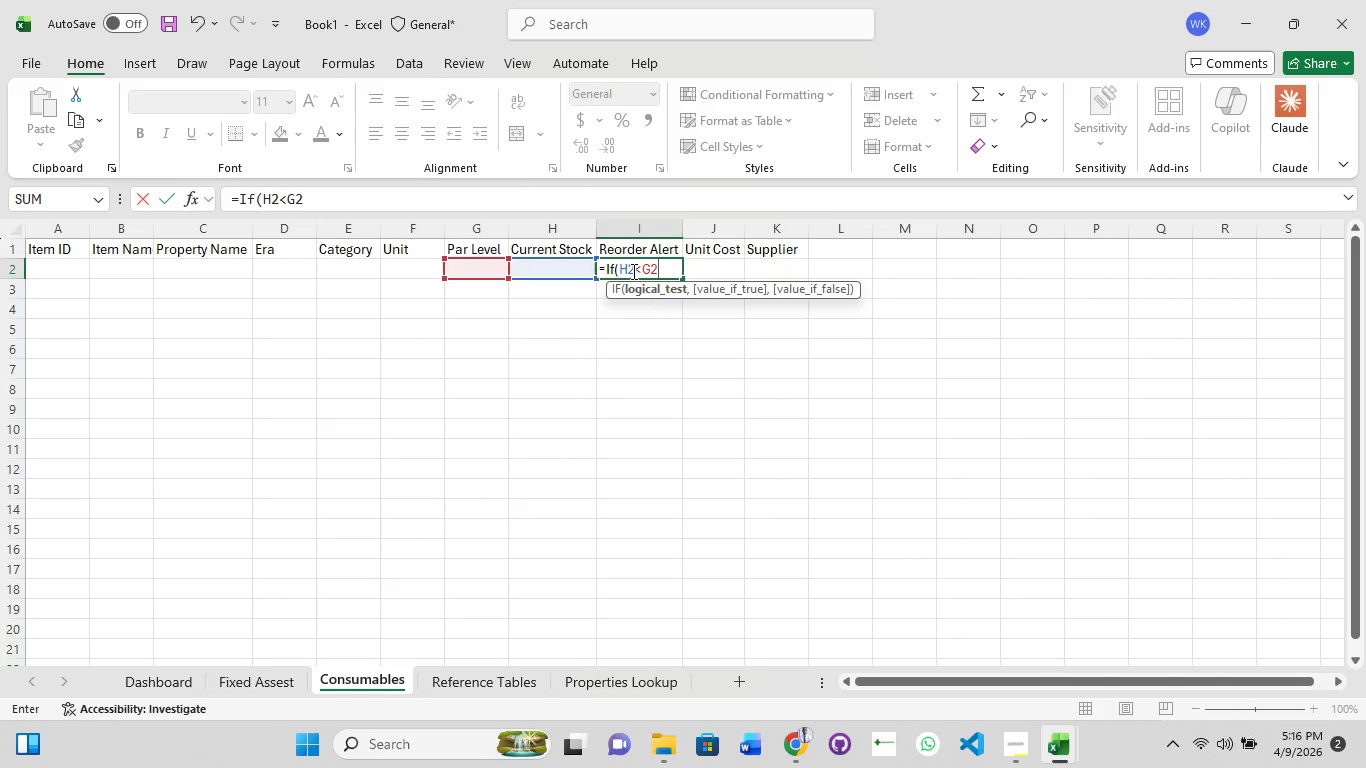 
type(,"Reoder)
key(Backspace)
key(Backspace)
key(Backspace)
key(Backspace)
key(Backspace)
type(EORDER NOW)
 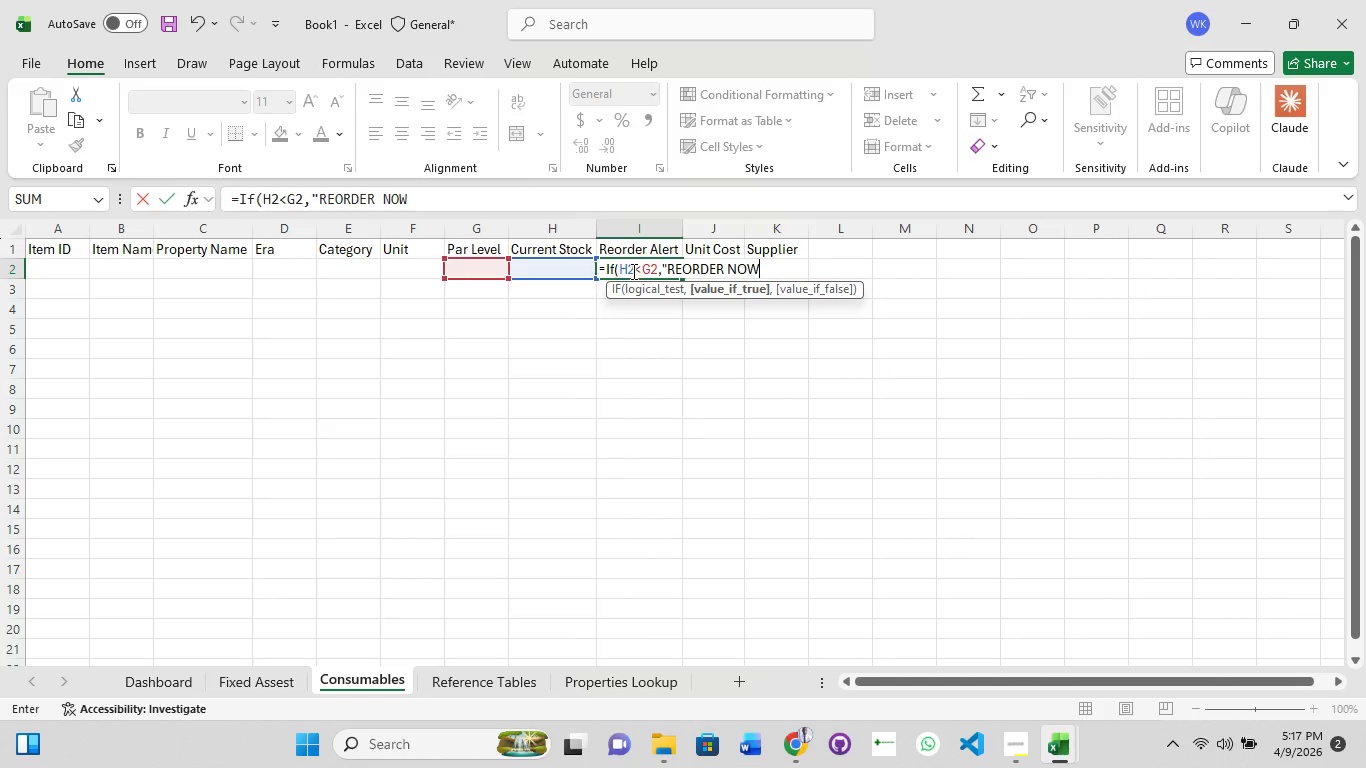 
wait(18.83)
 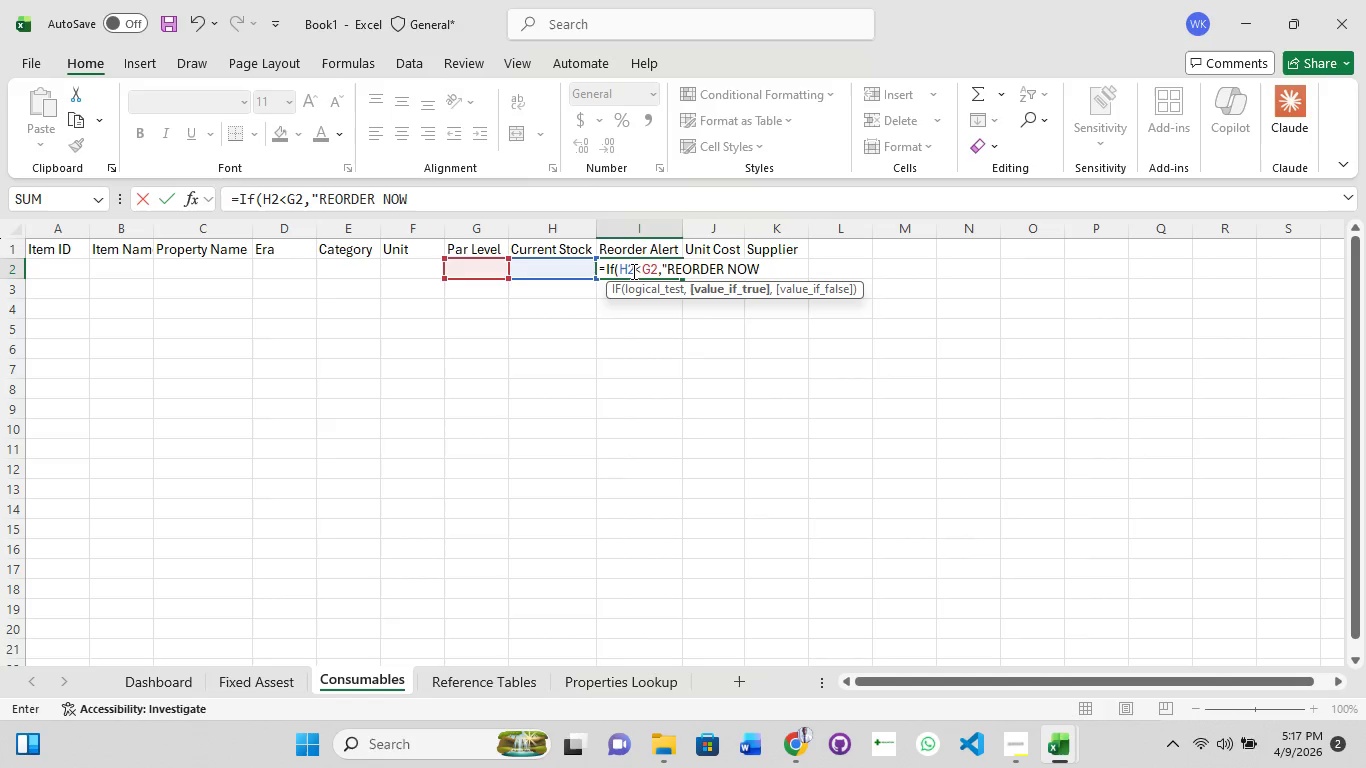 
key(Enter)
 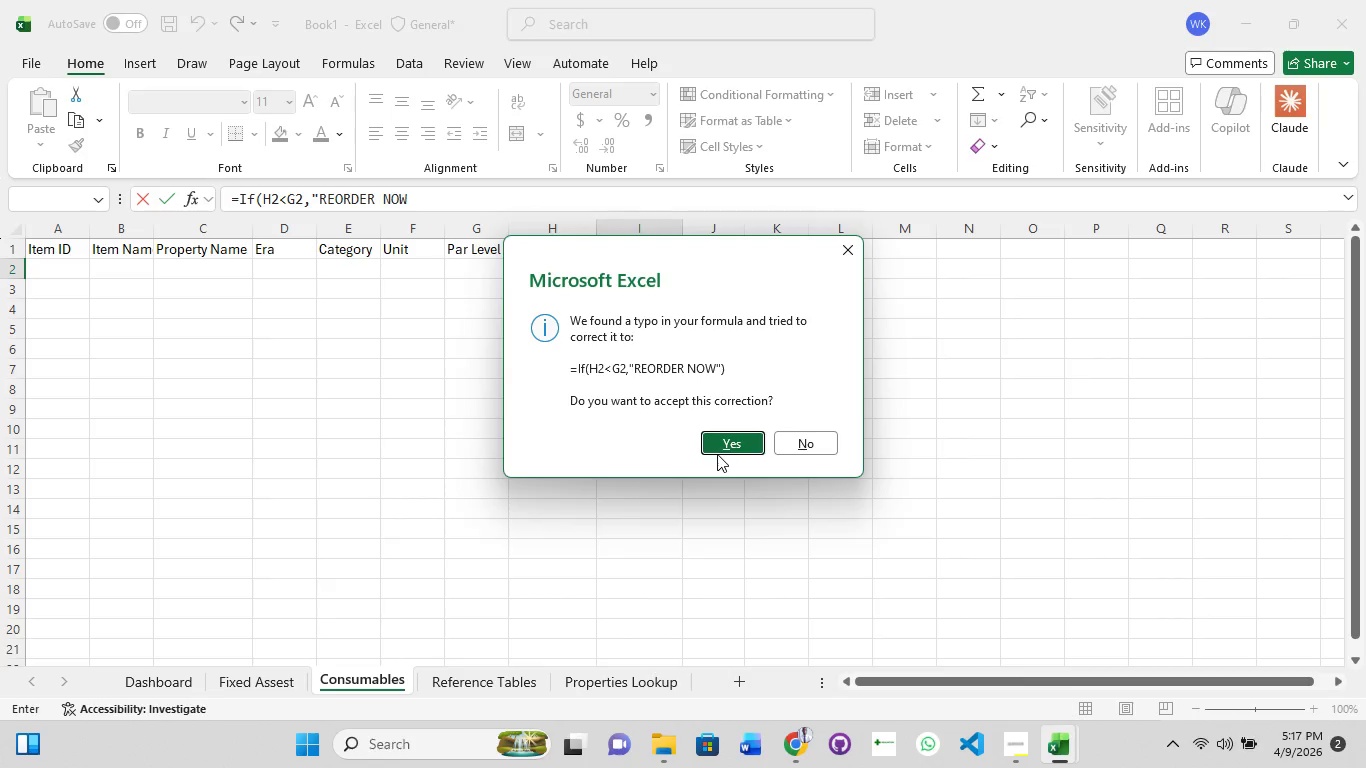 
wait(5.16)
 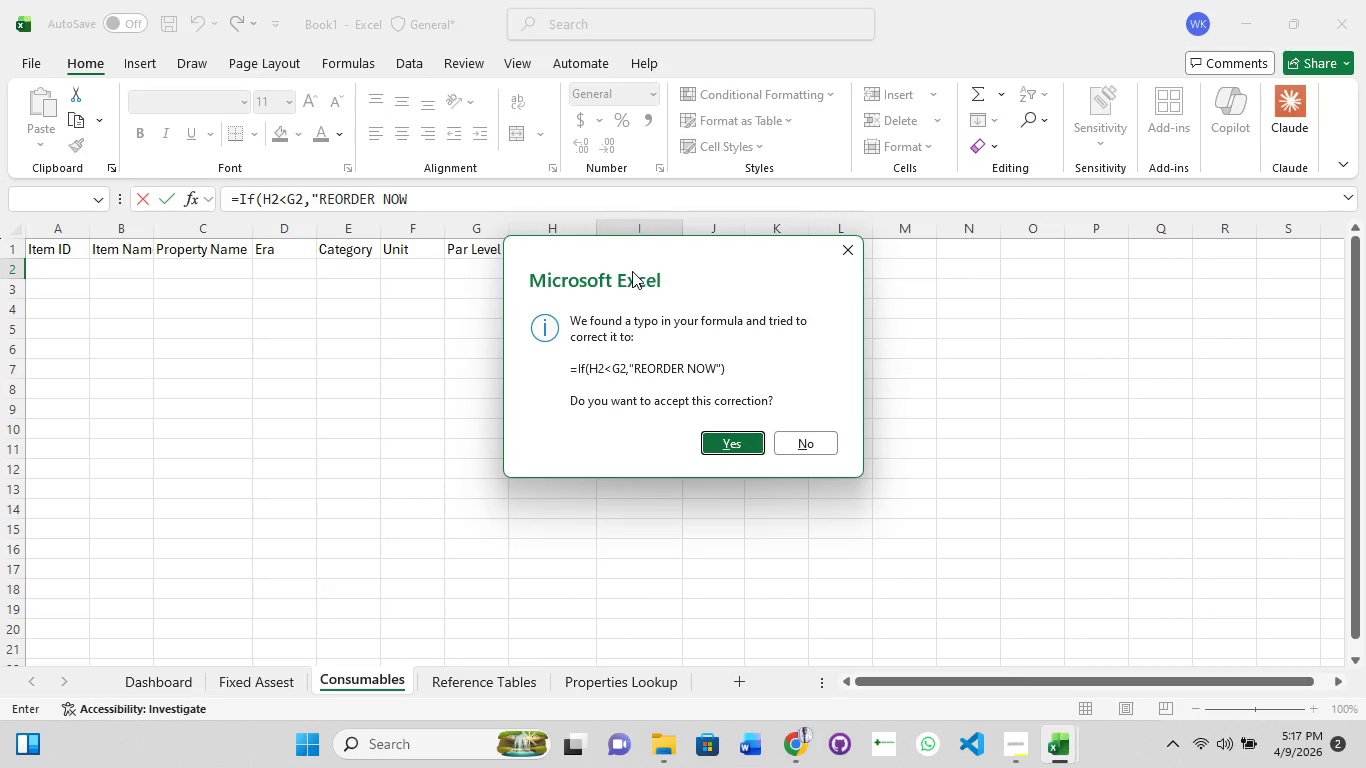 
left_click([728, 447])
 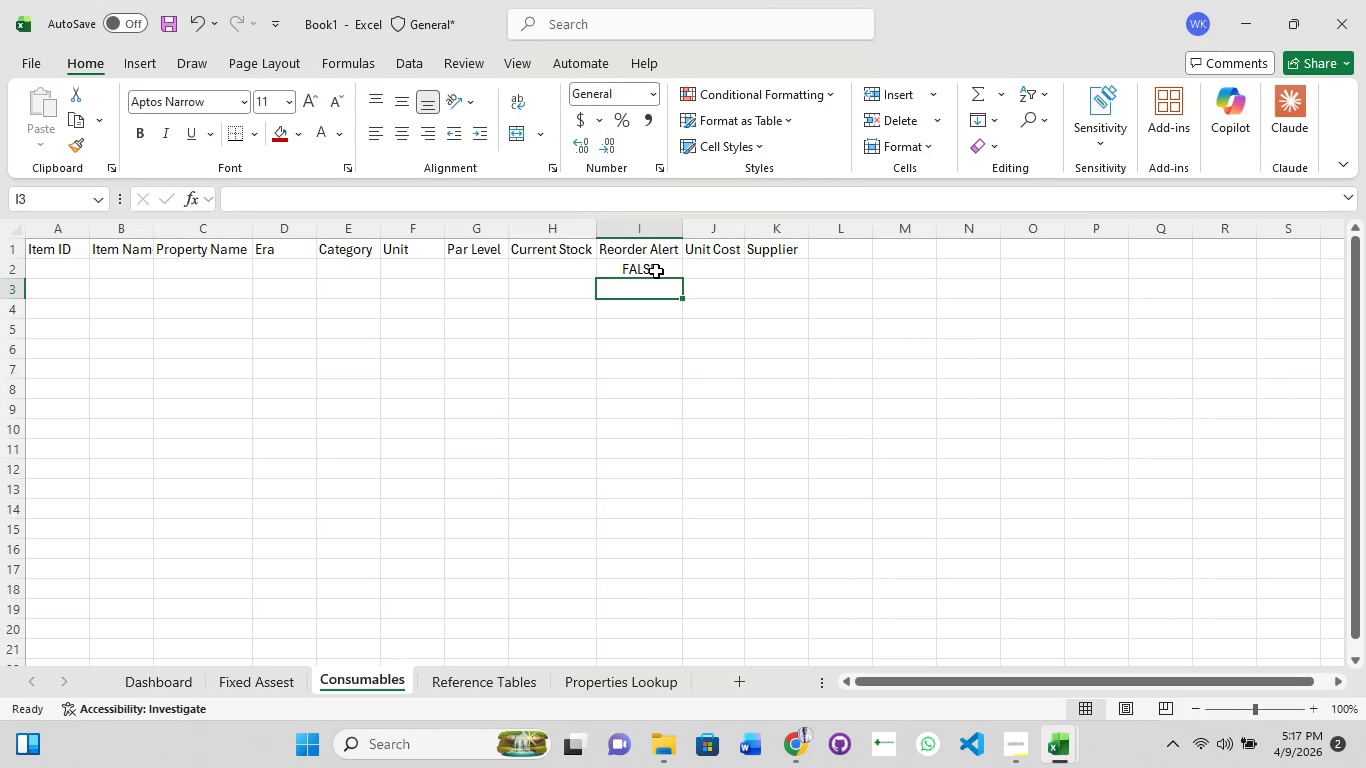 
left_click([656, 270])
 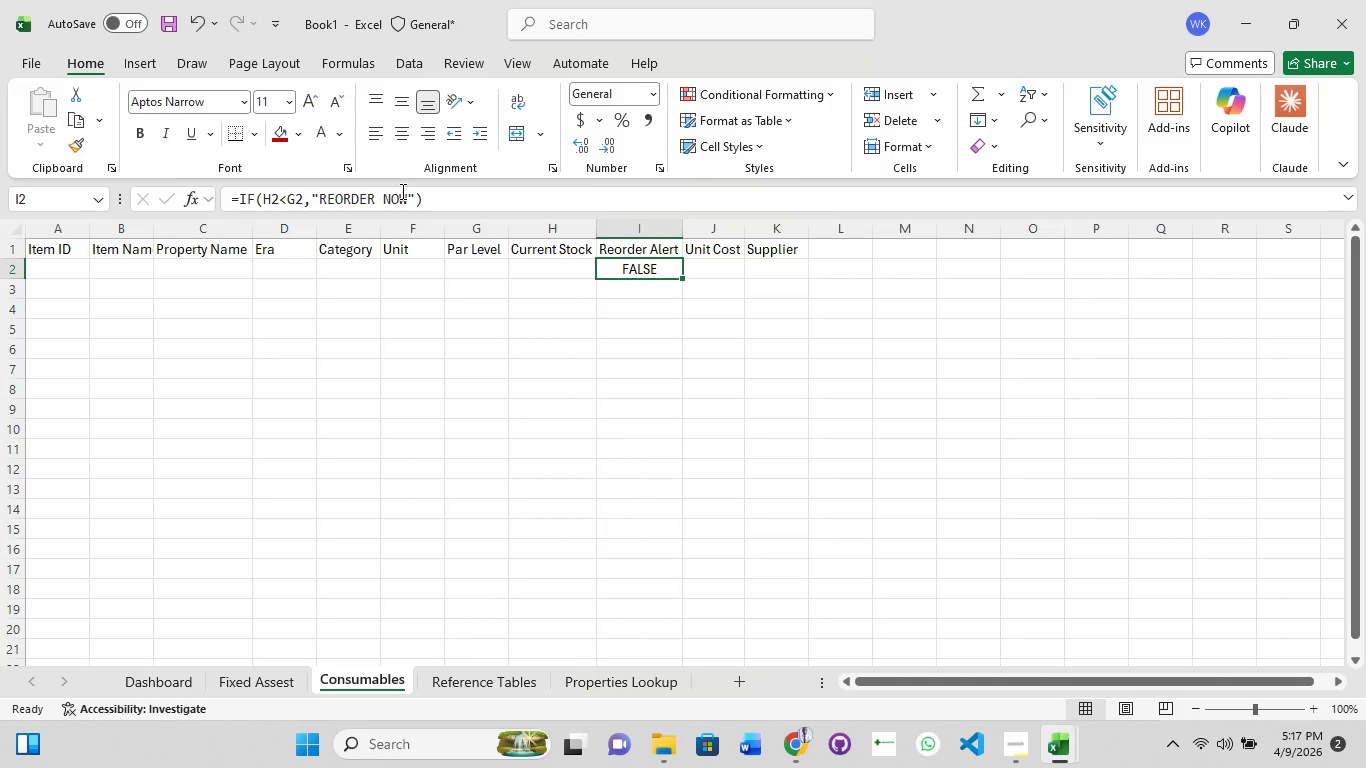 
left_click([407, 194])
 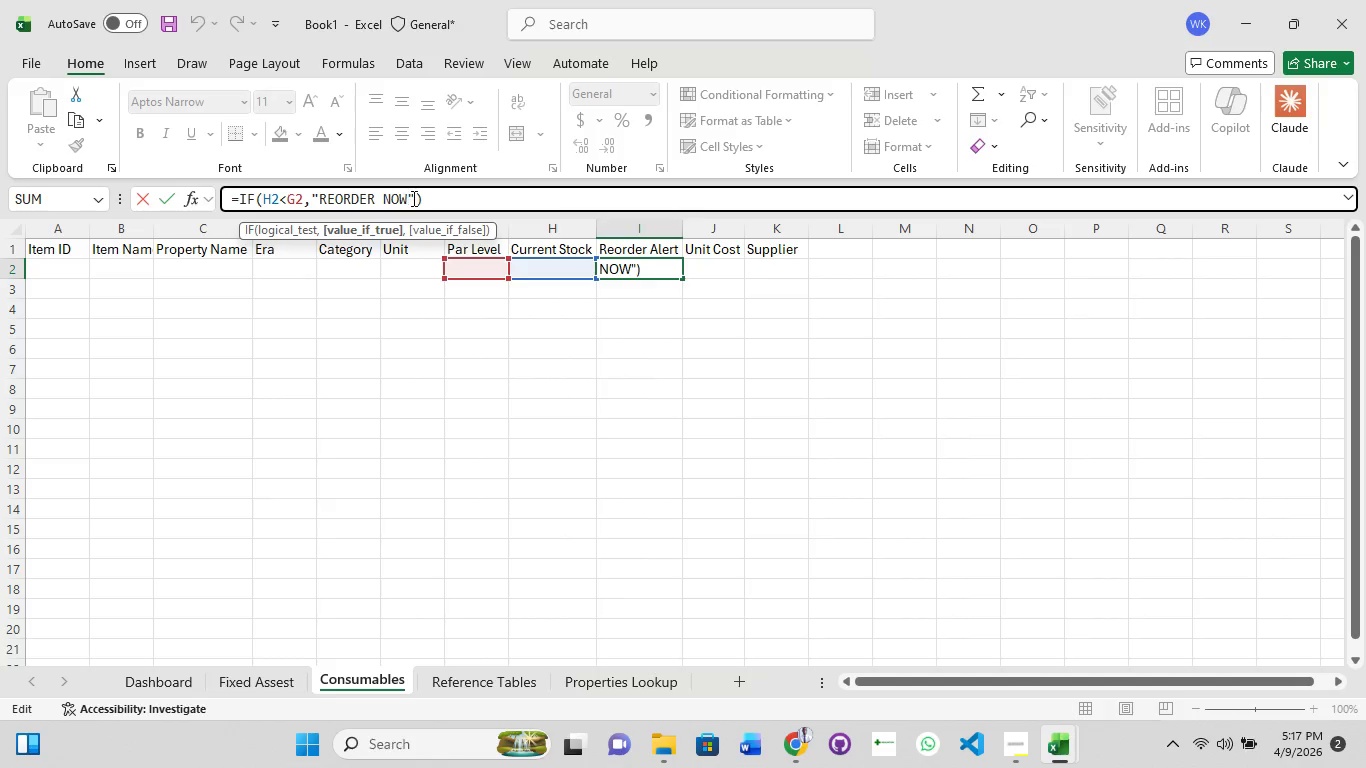 
left_click([412, 198])
 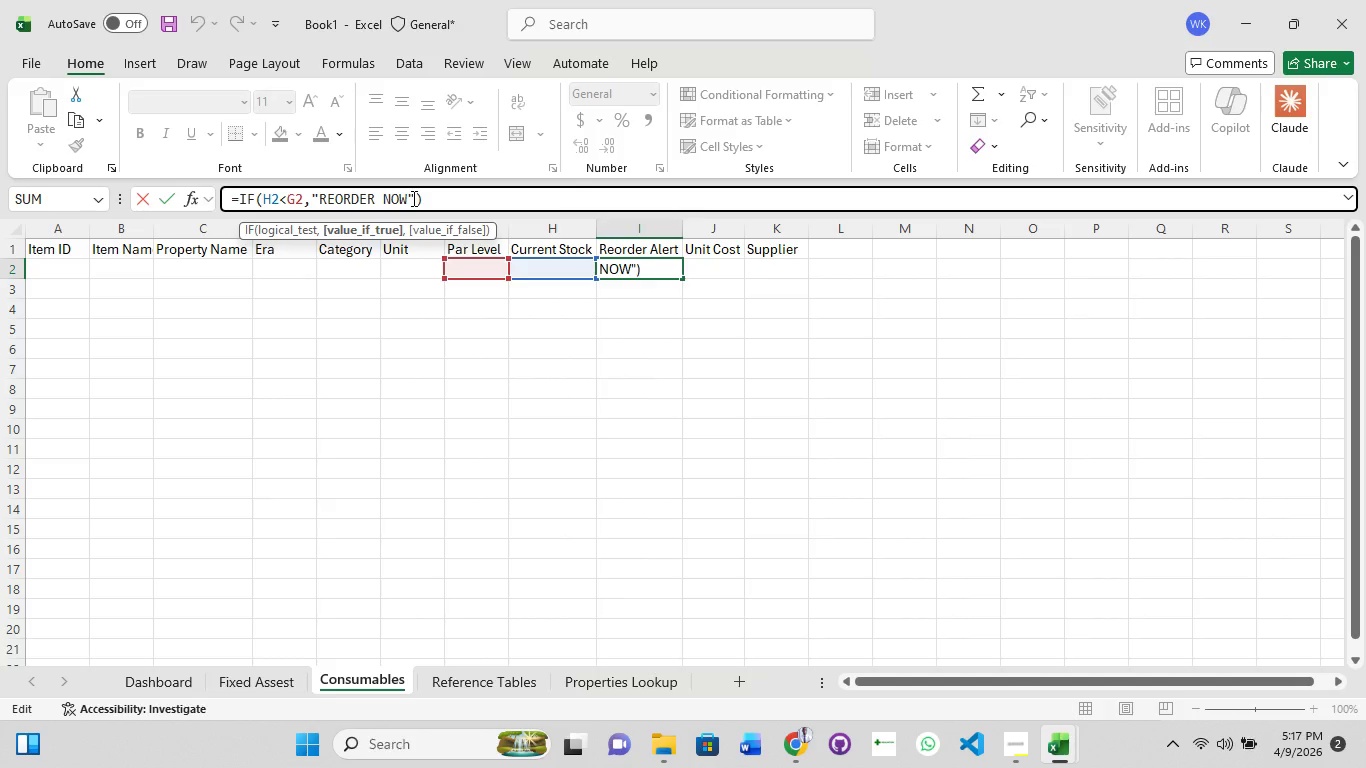 
wait(5.42)
 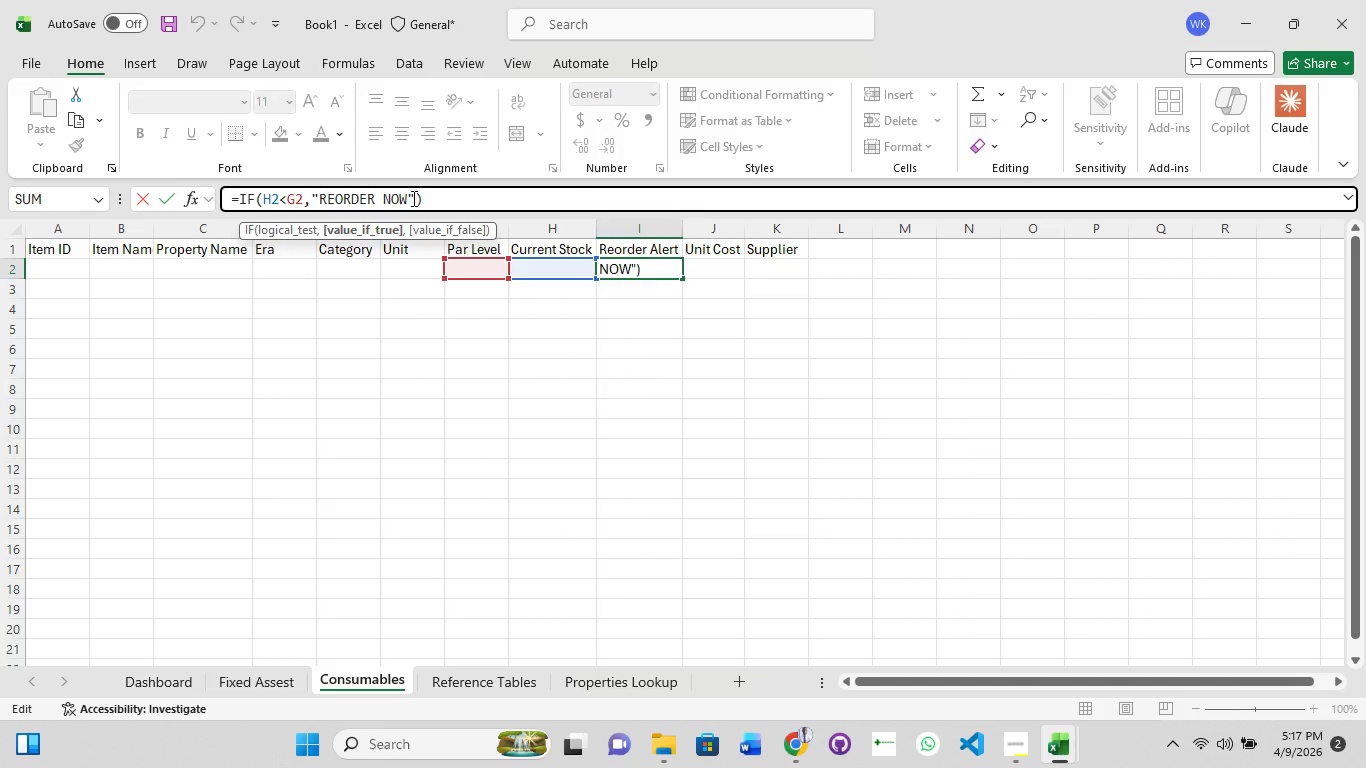 
type(,"OK)
key(Backspace)
key(Backspace)
type(ok")
 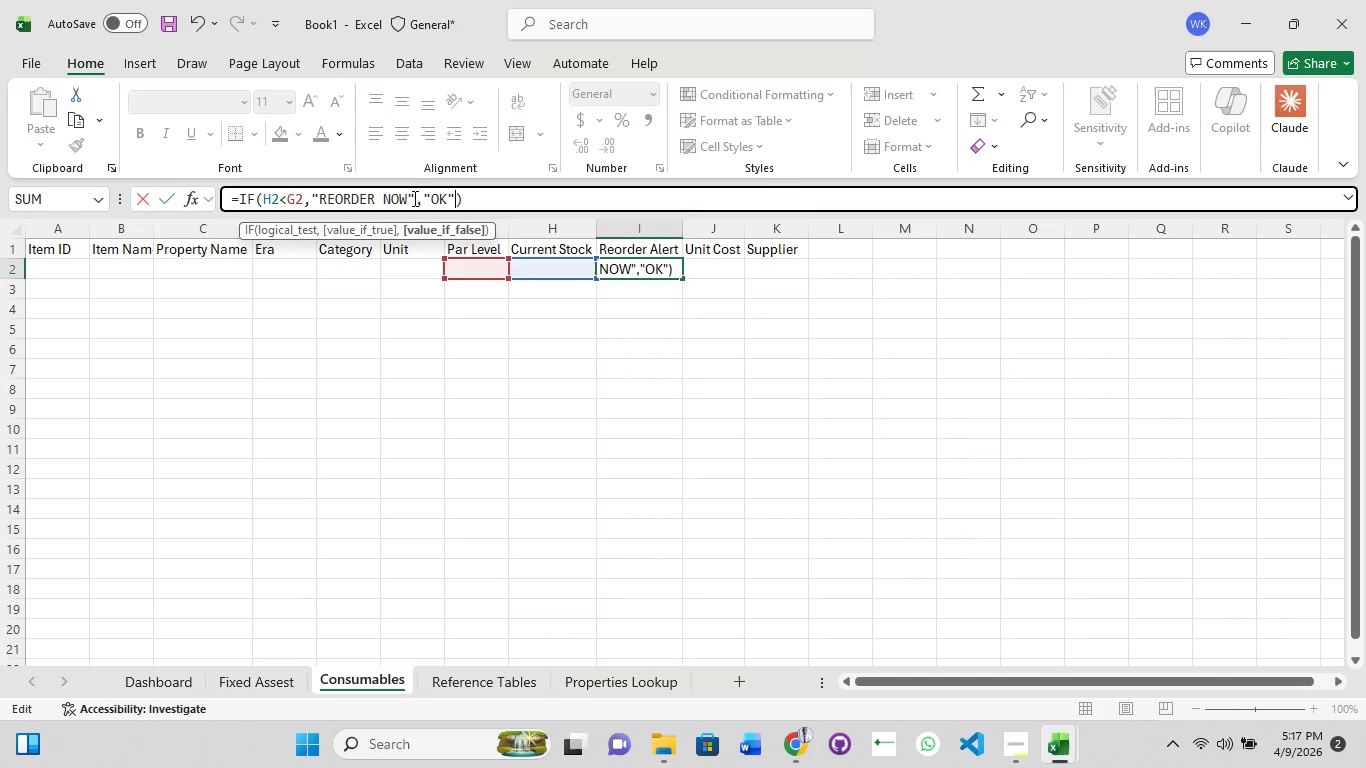 
key(Enter)
 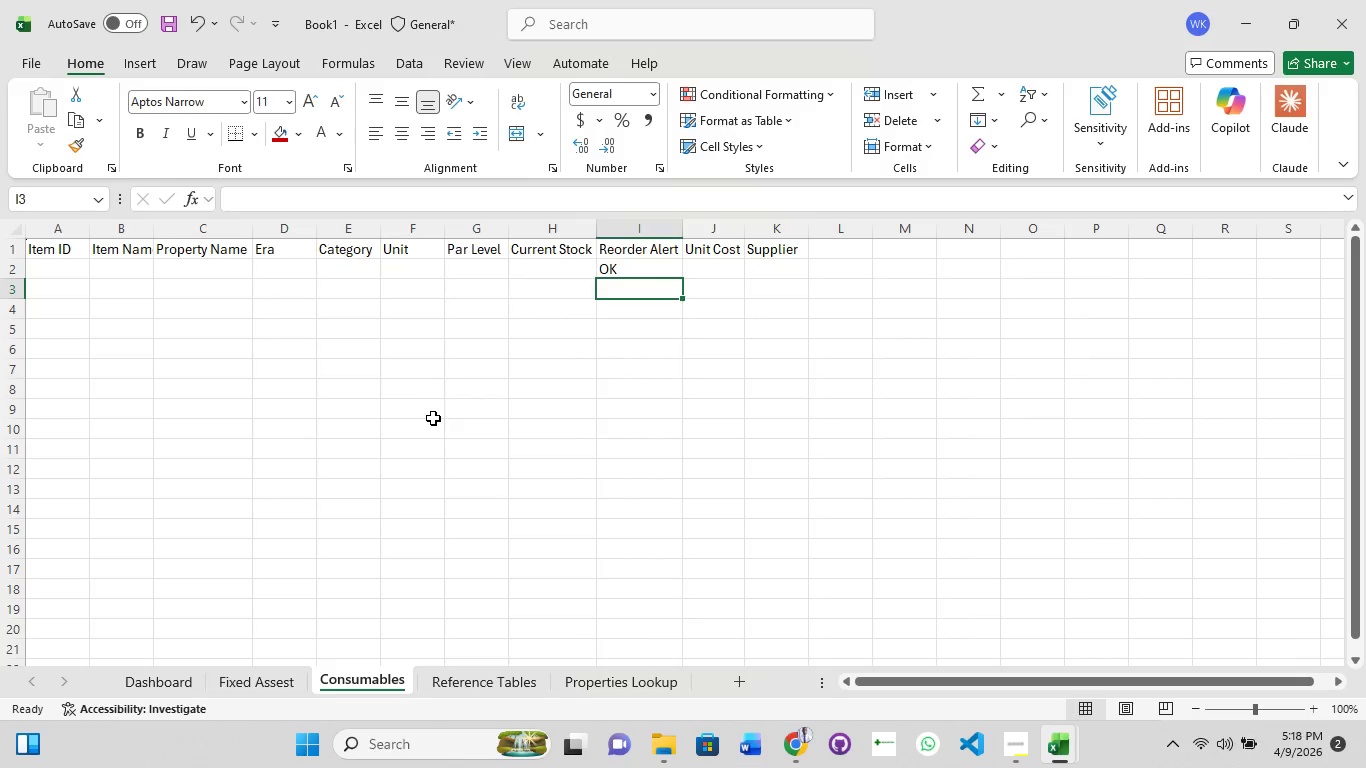 
wait(10.55)
 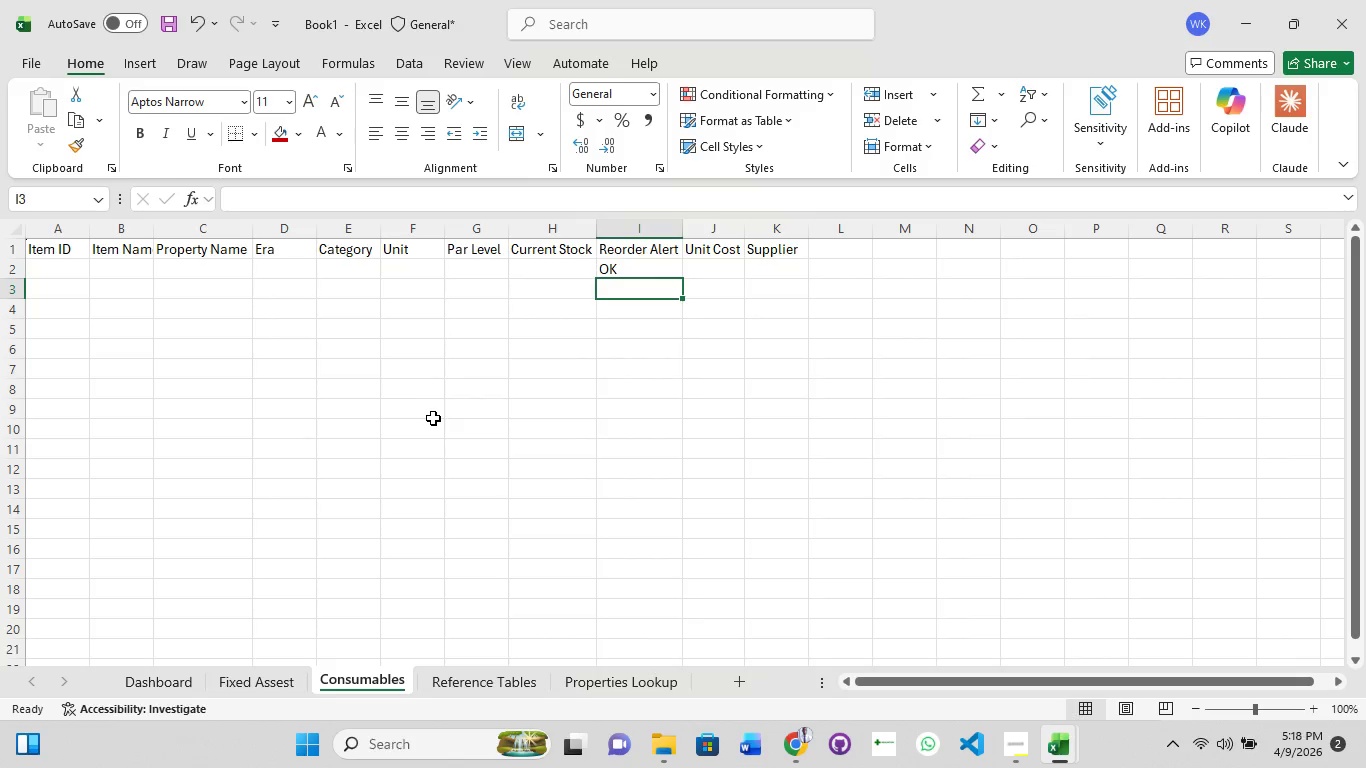 
left_click([1115, 648])
 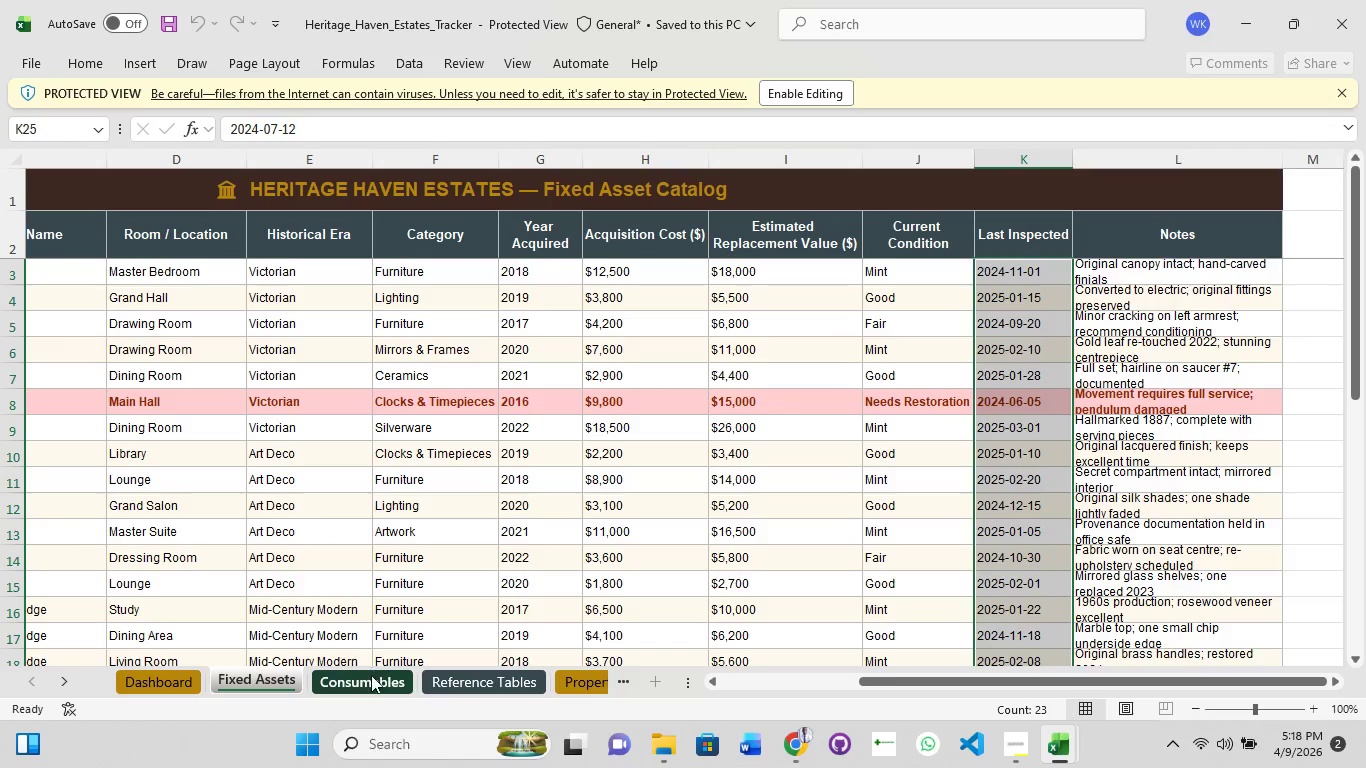 
left_click([371, 679])
 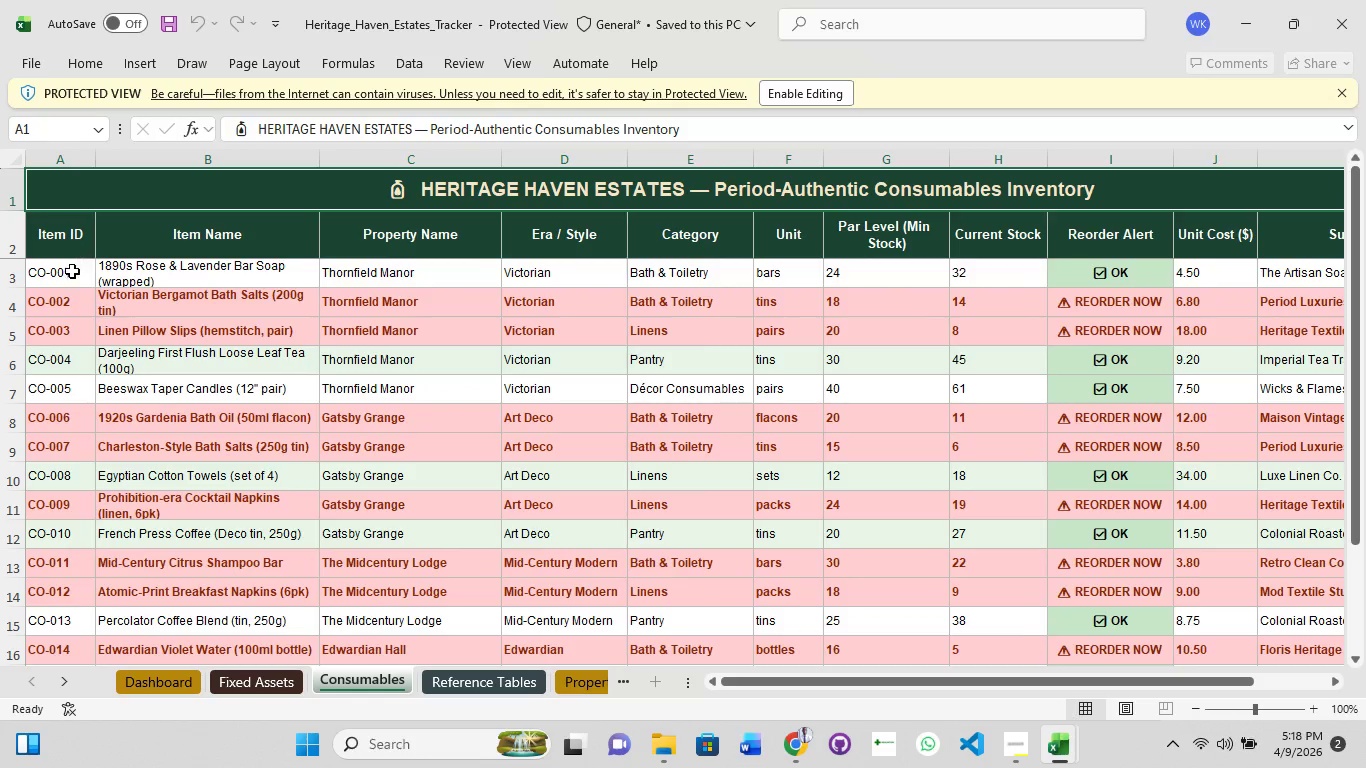 
double_click([72, 274])
 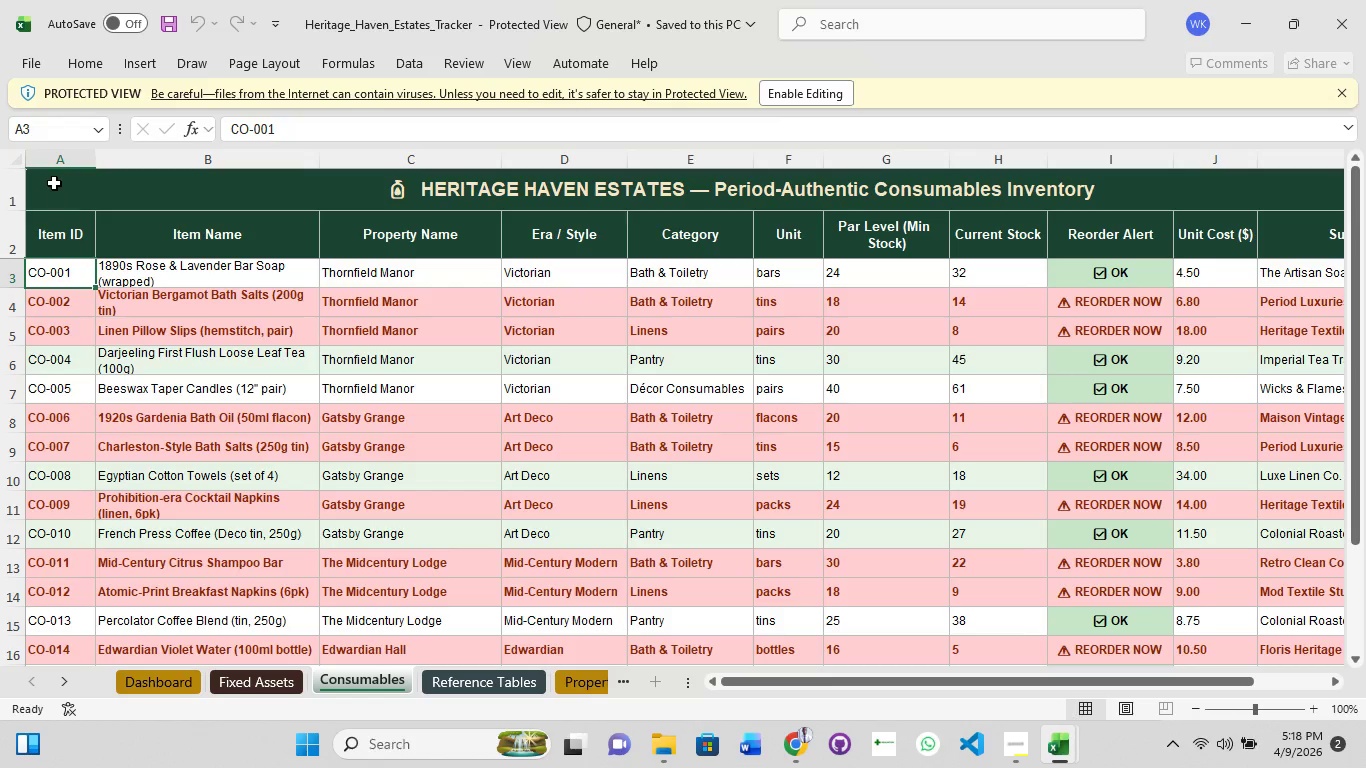 
double_click([54, 164])
 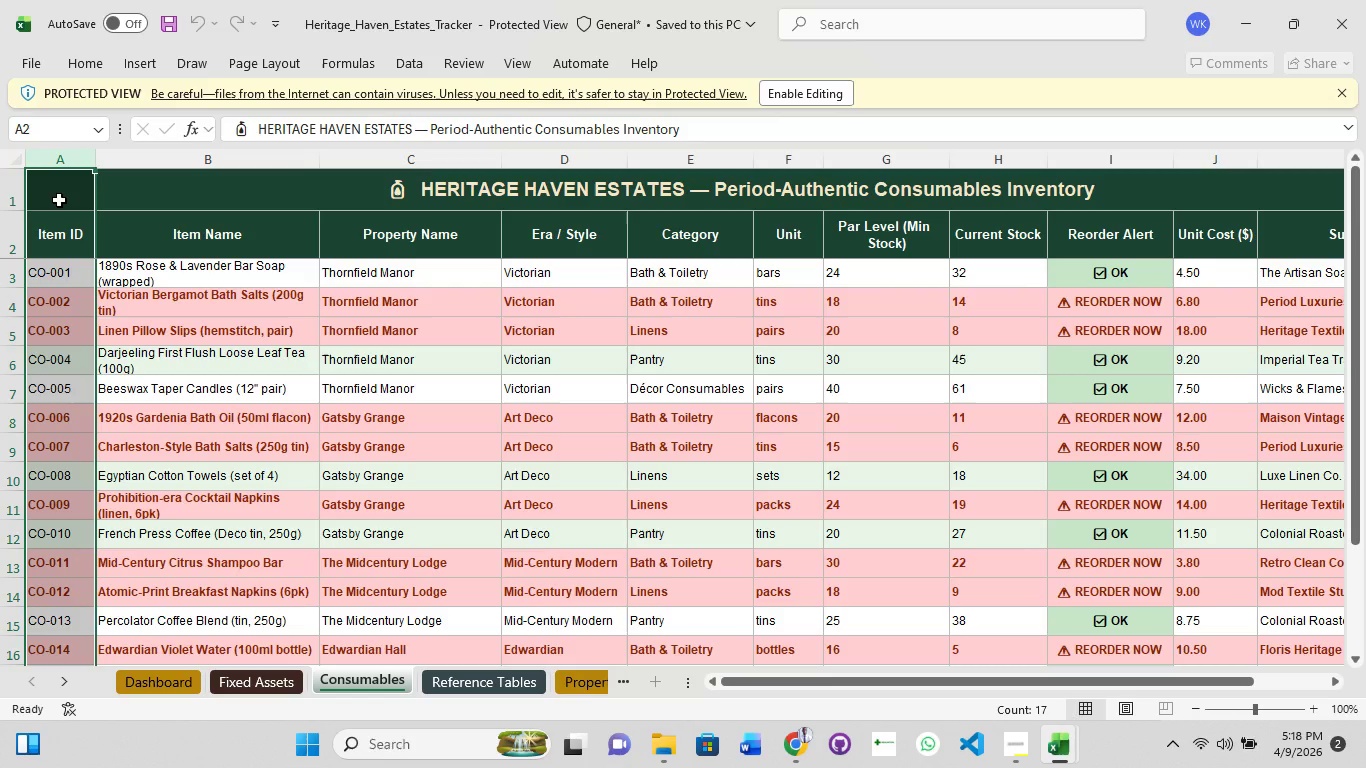 
key(Control+C)
 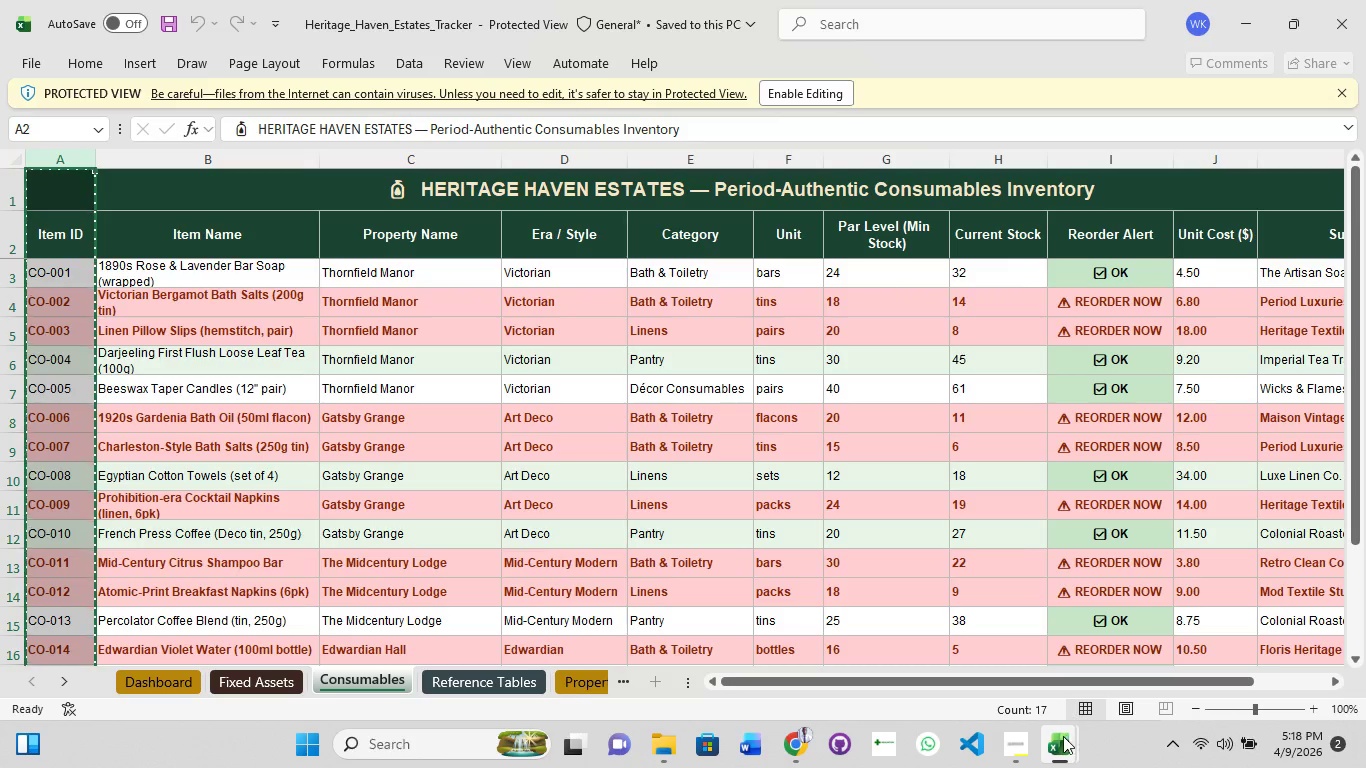 
left_click([926, 652])
 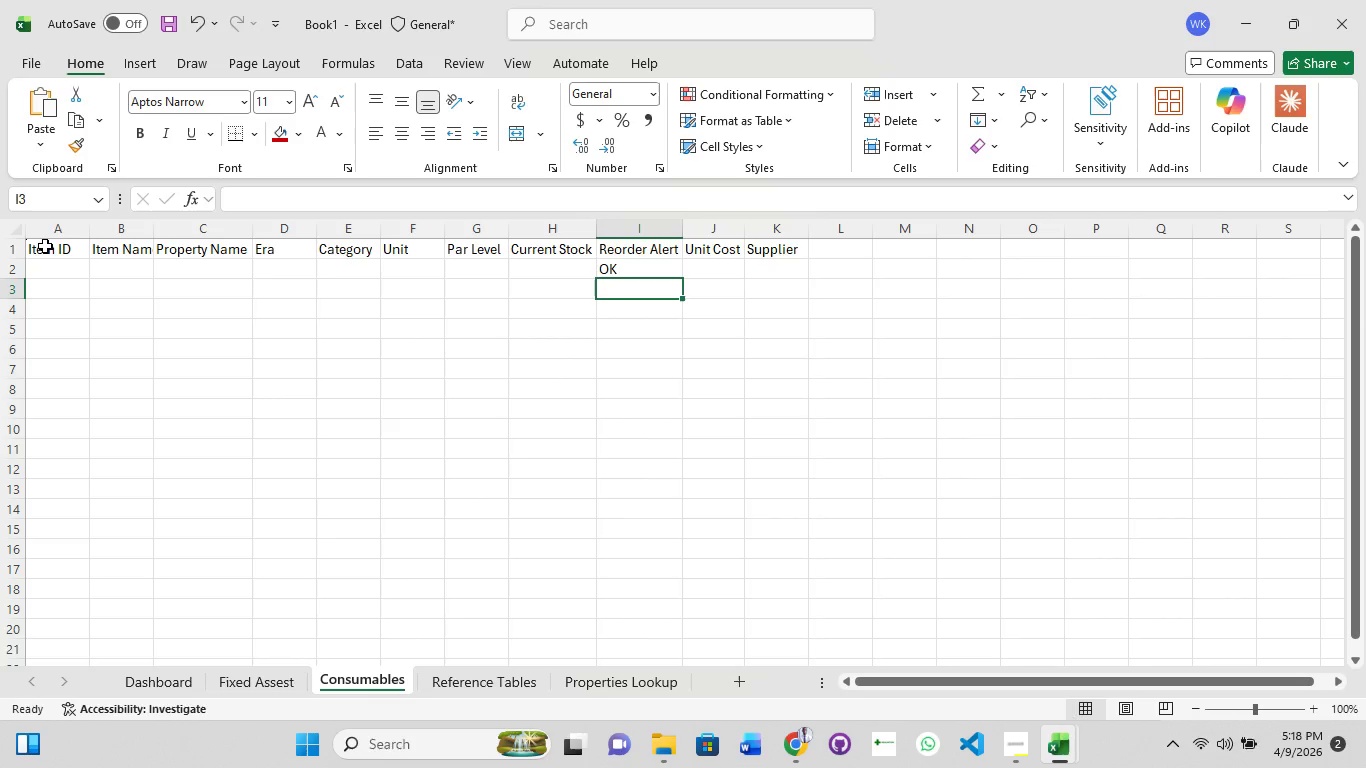 
left_click([45, 237])
 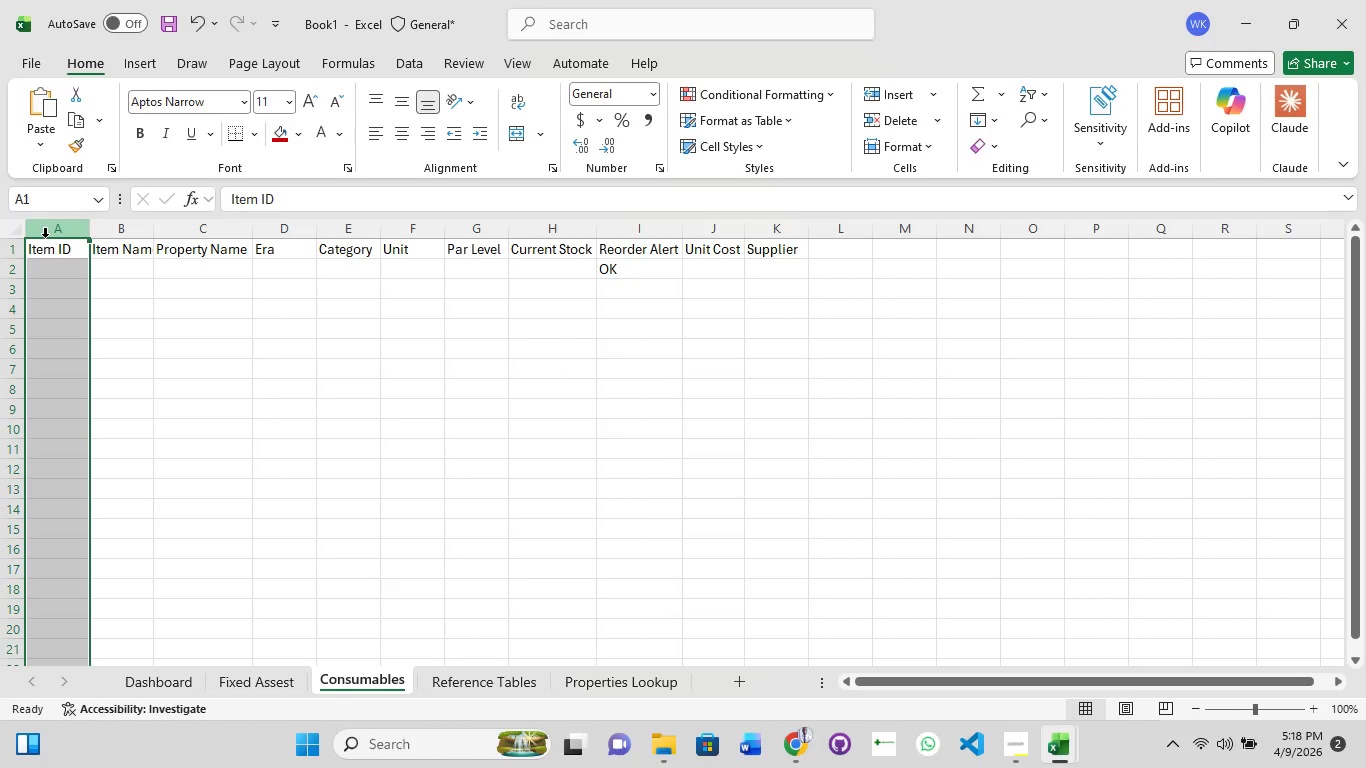 
key(Control+V)
 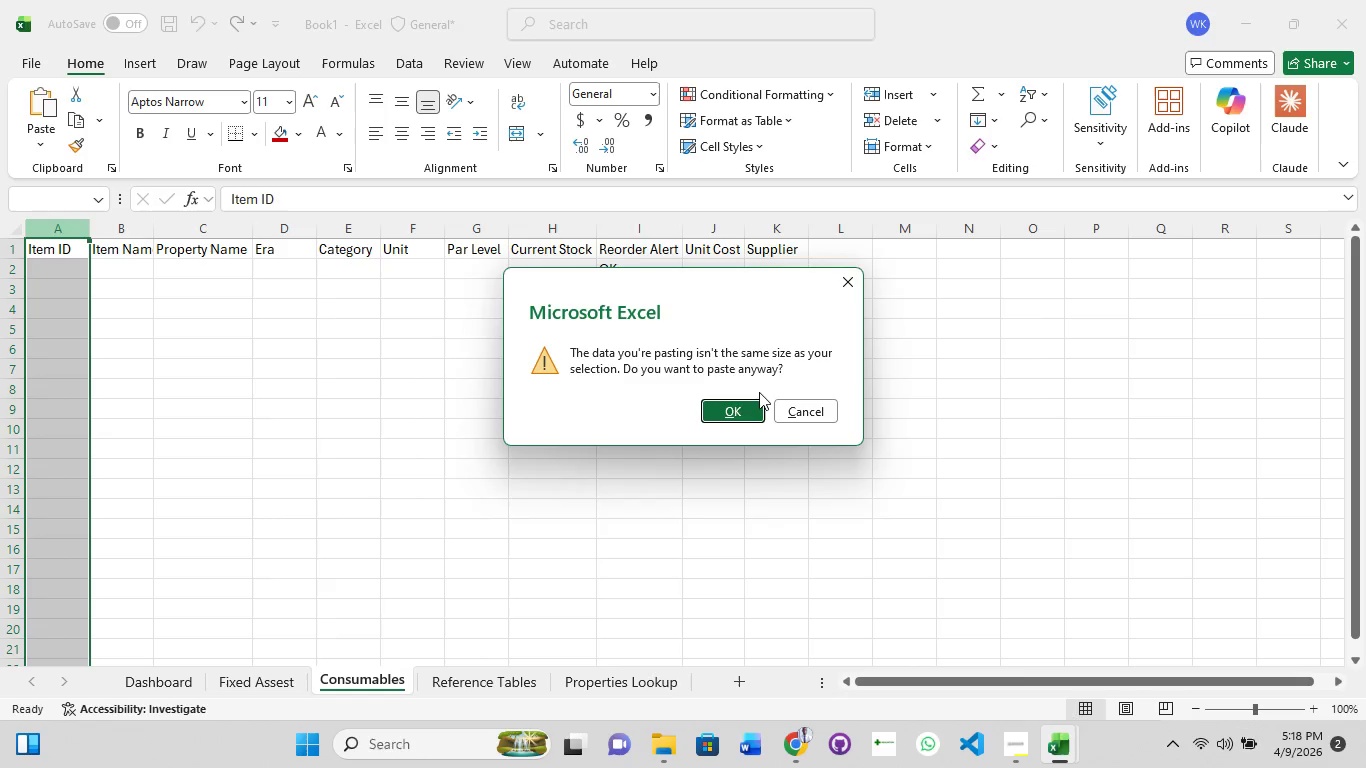 
left_click([732, 408])
 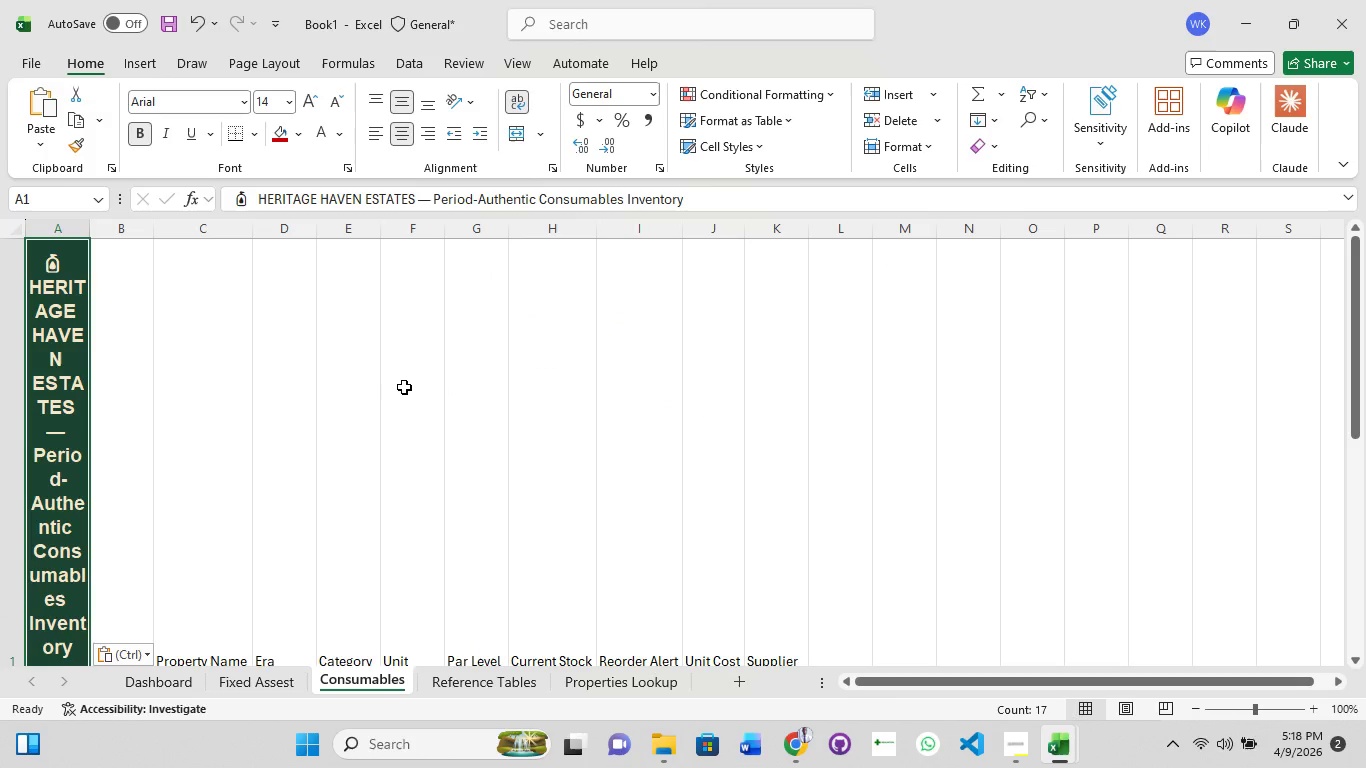 
key(Control+Z)
 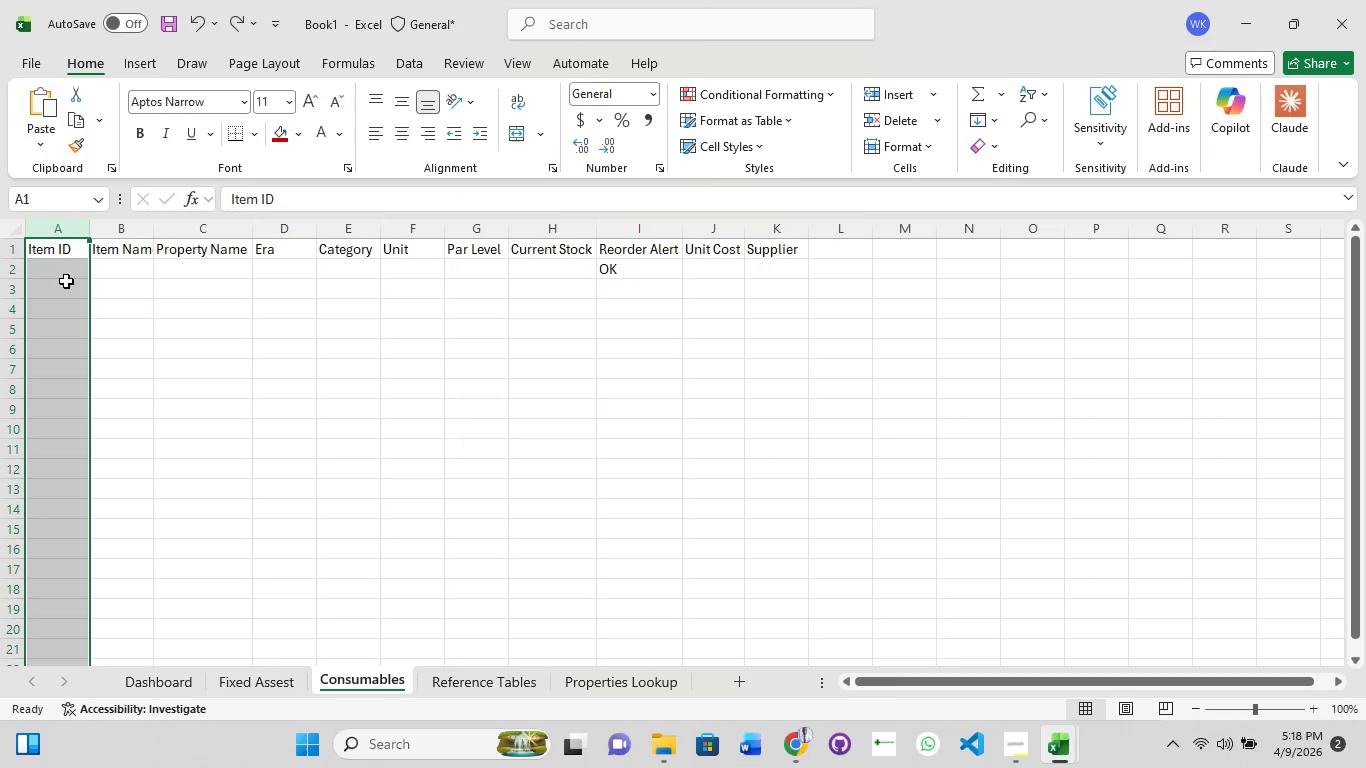 
left_click([59, 276])
 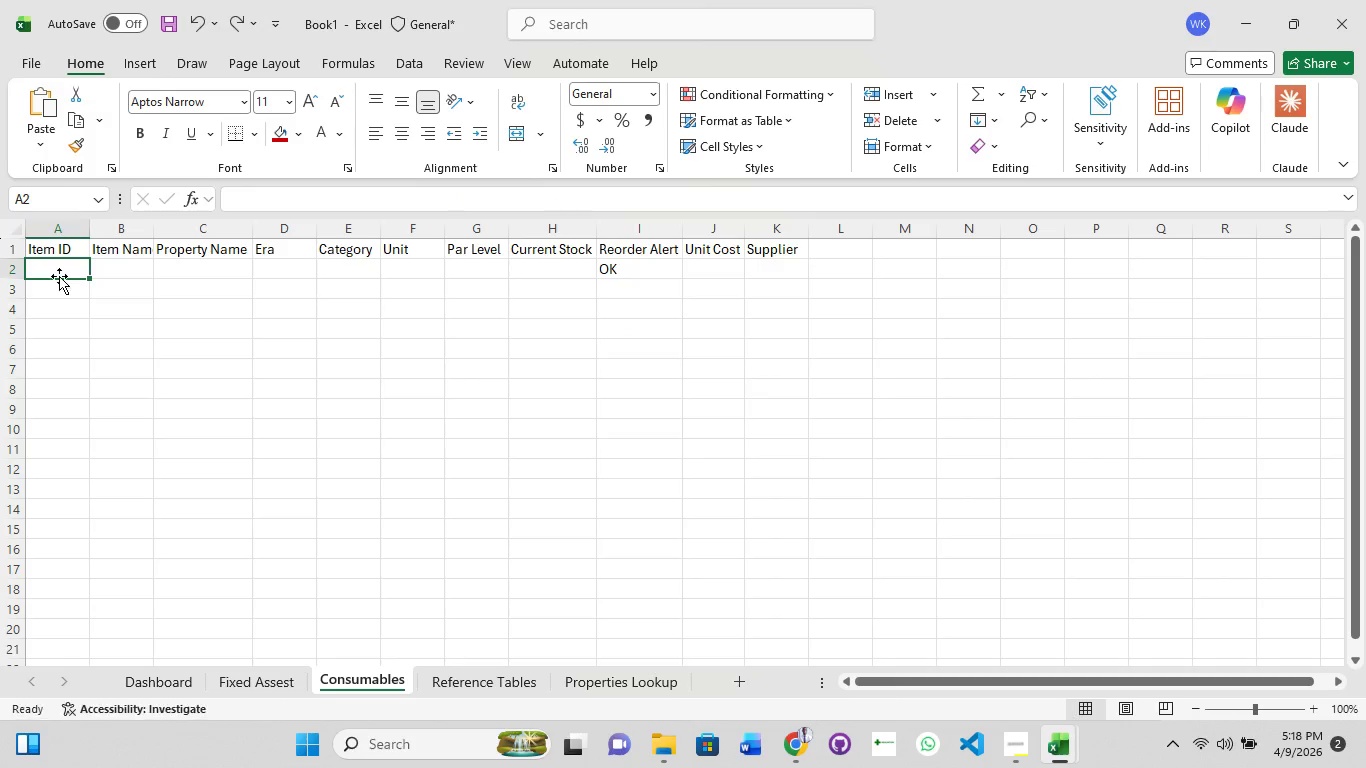 
double_click([59, 276])
 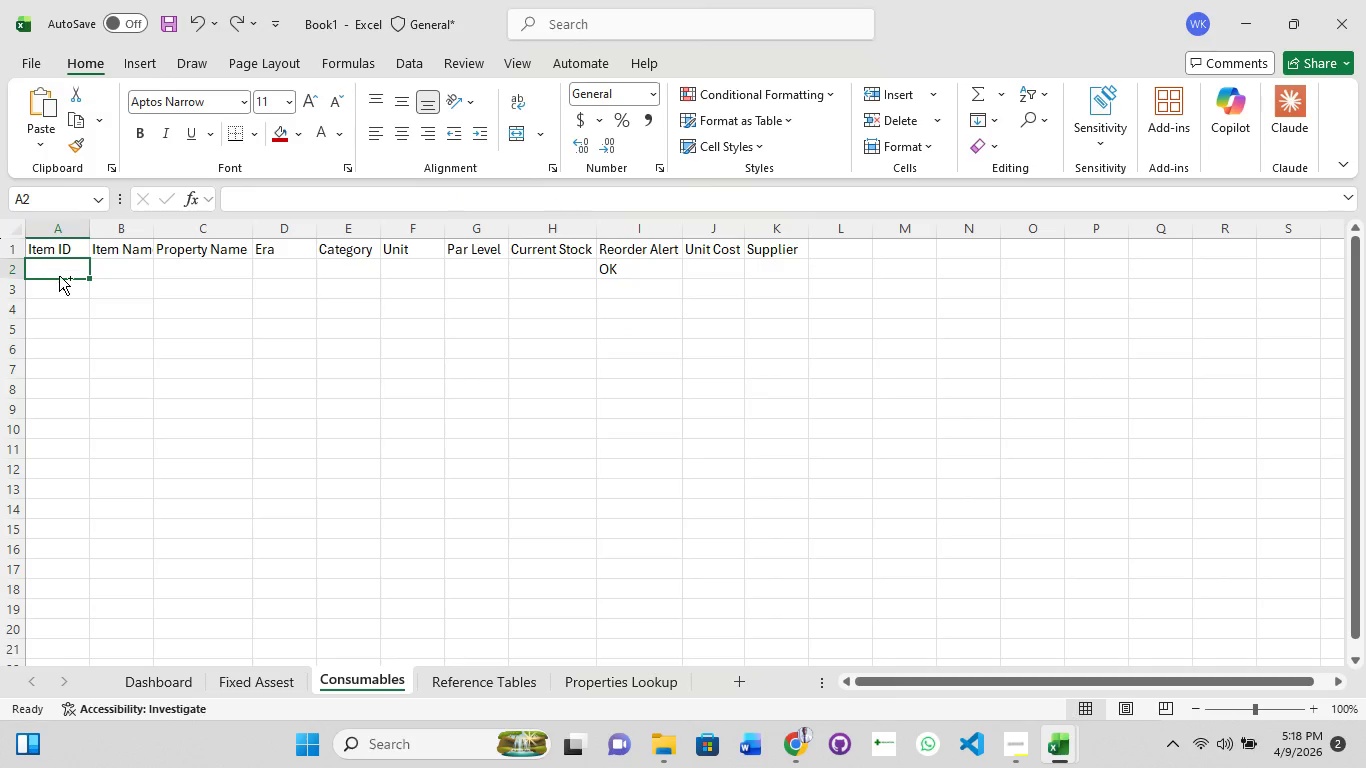 
key(Control+V)
 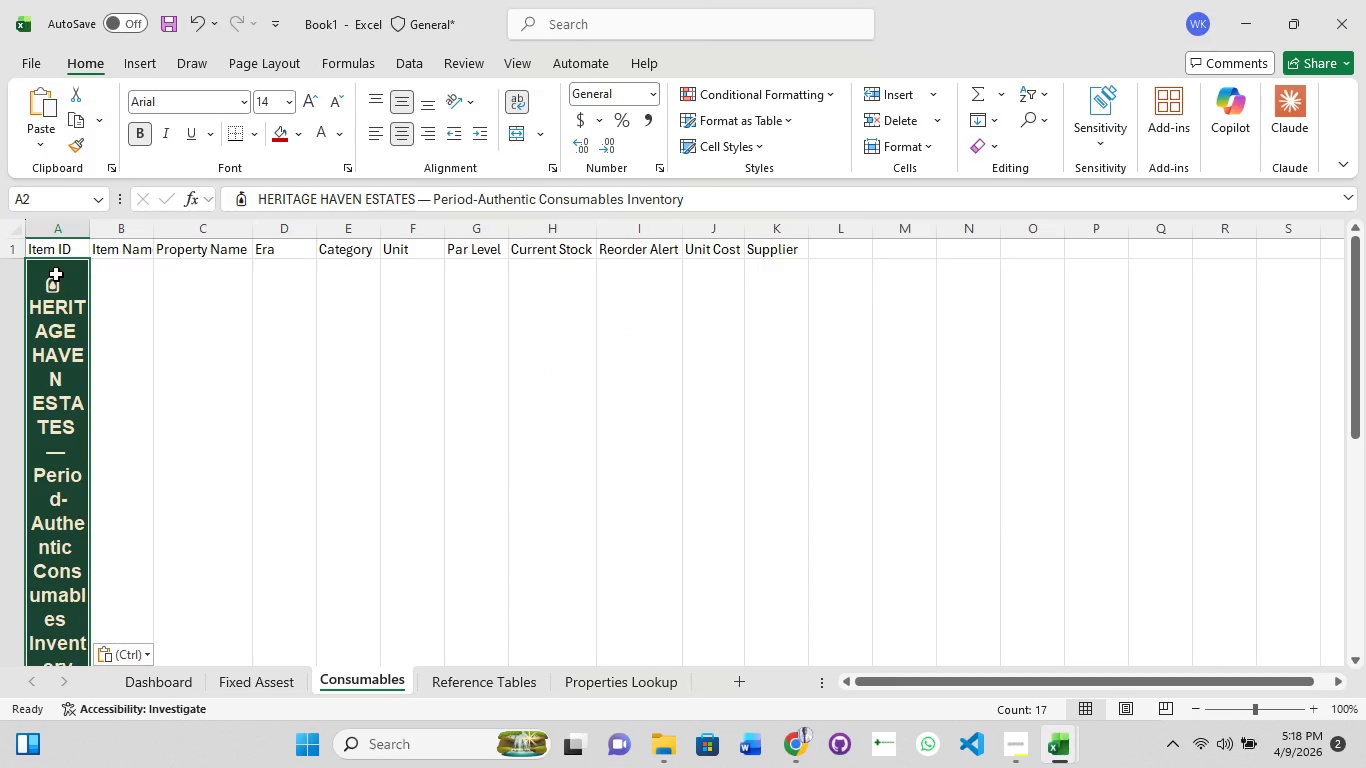 
key(Control+Z)
 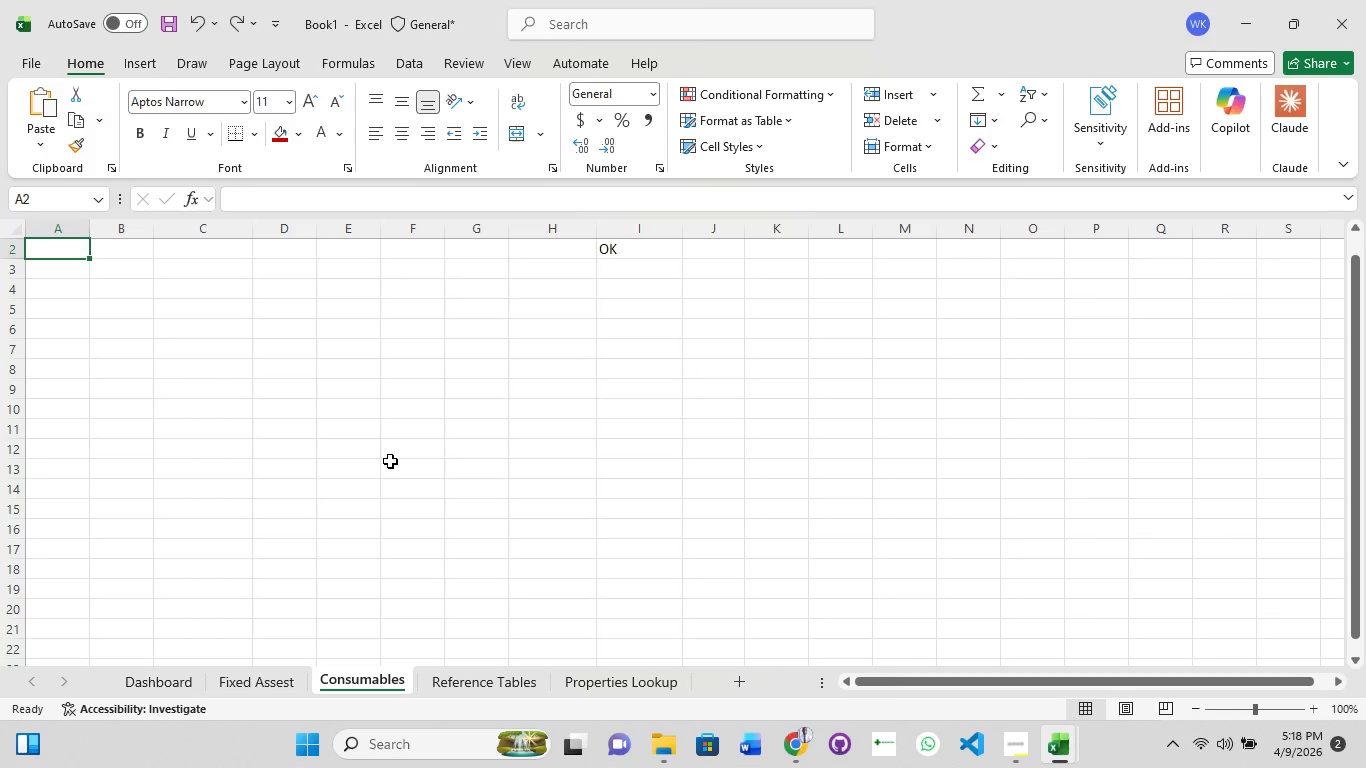 
scroll: coordinate [390, 460], scroll_direction: up, amount: 7.0
 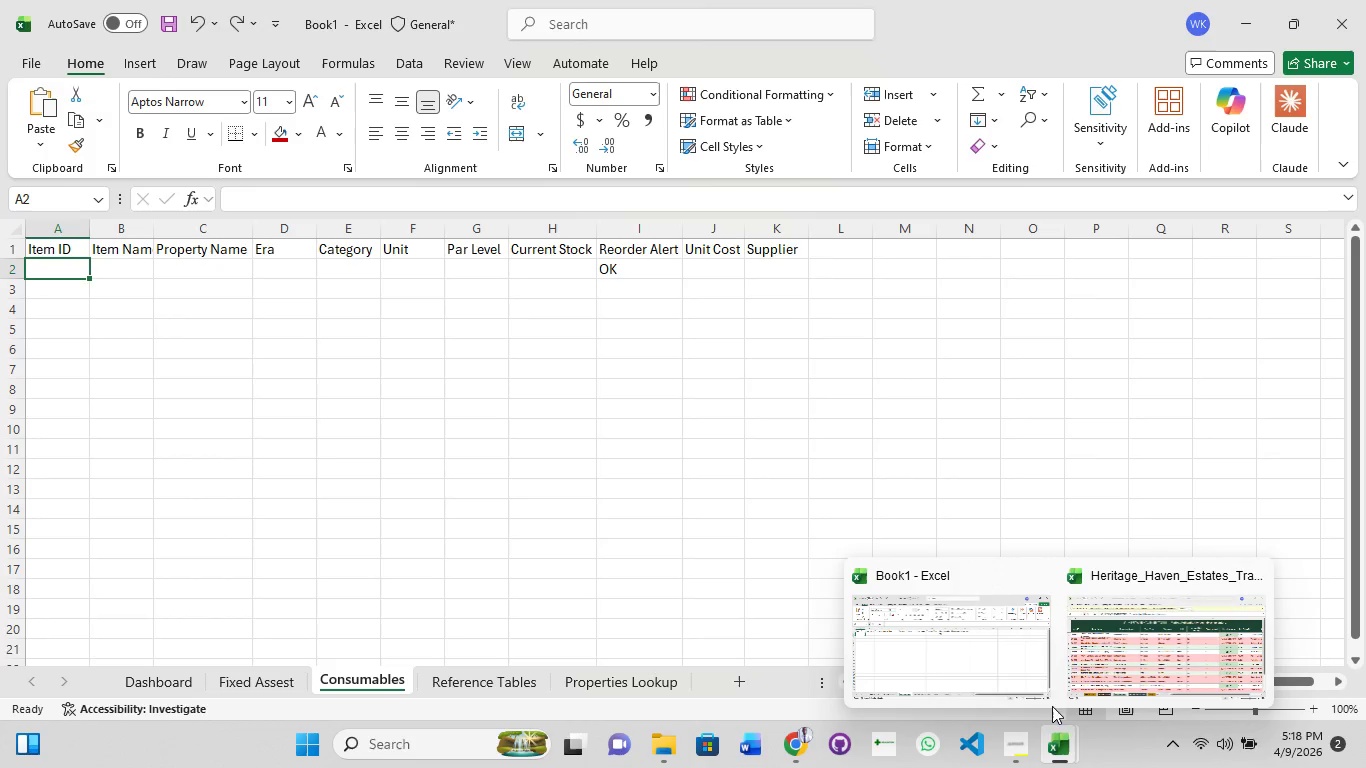 
left_click([1145, 642])
 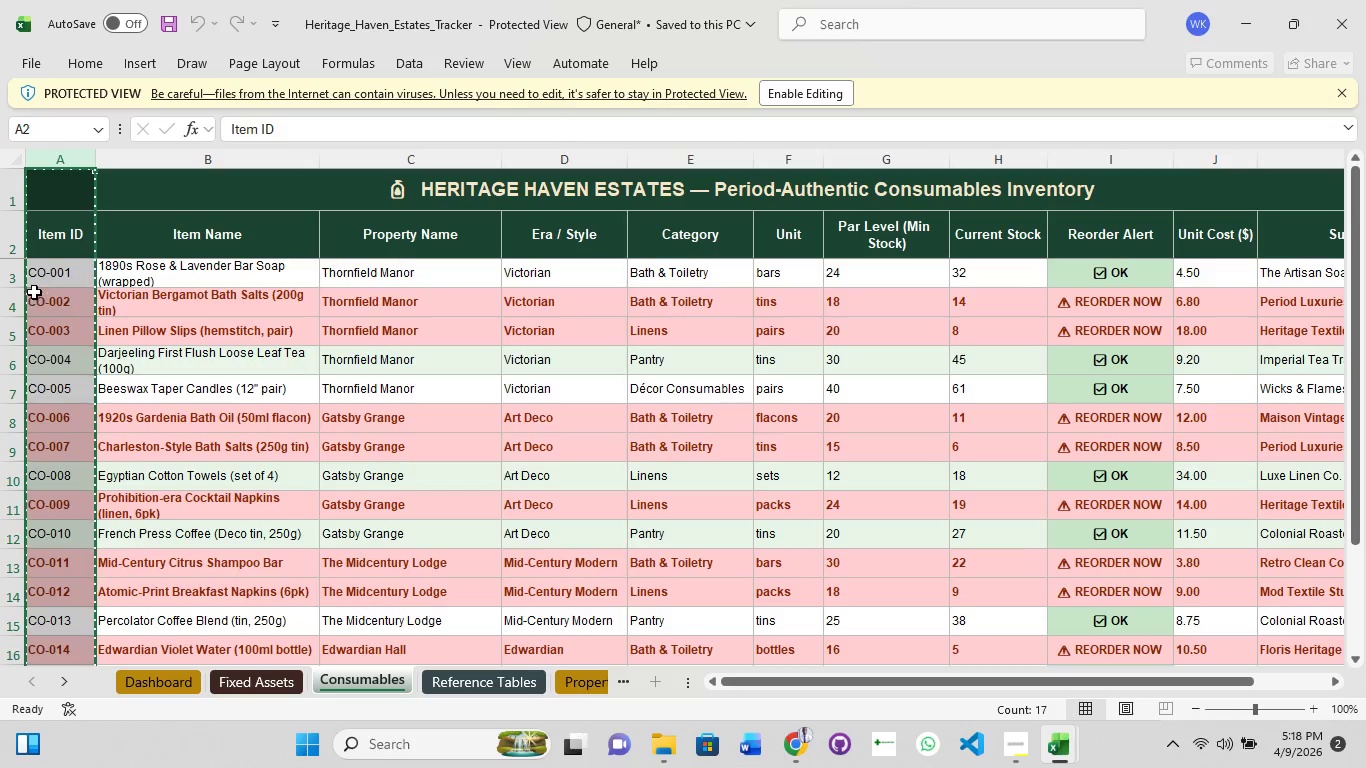 
left_click([46, 280])
 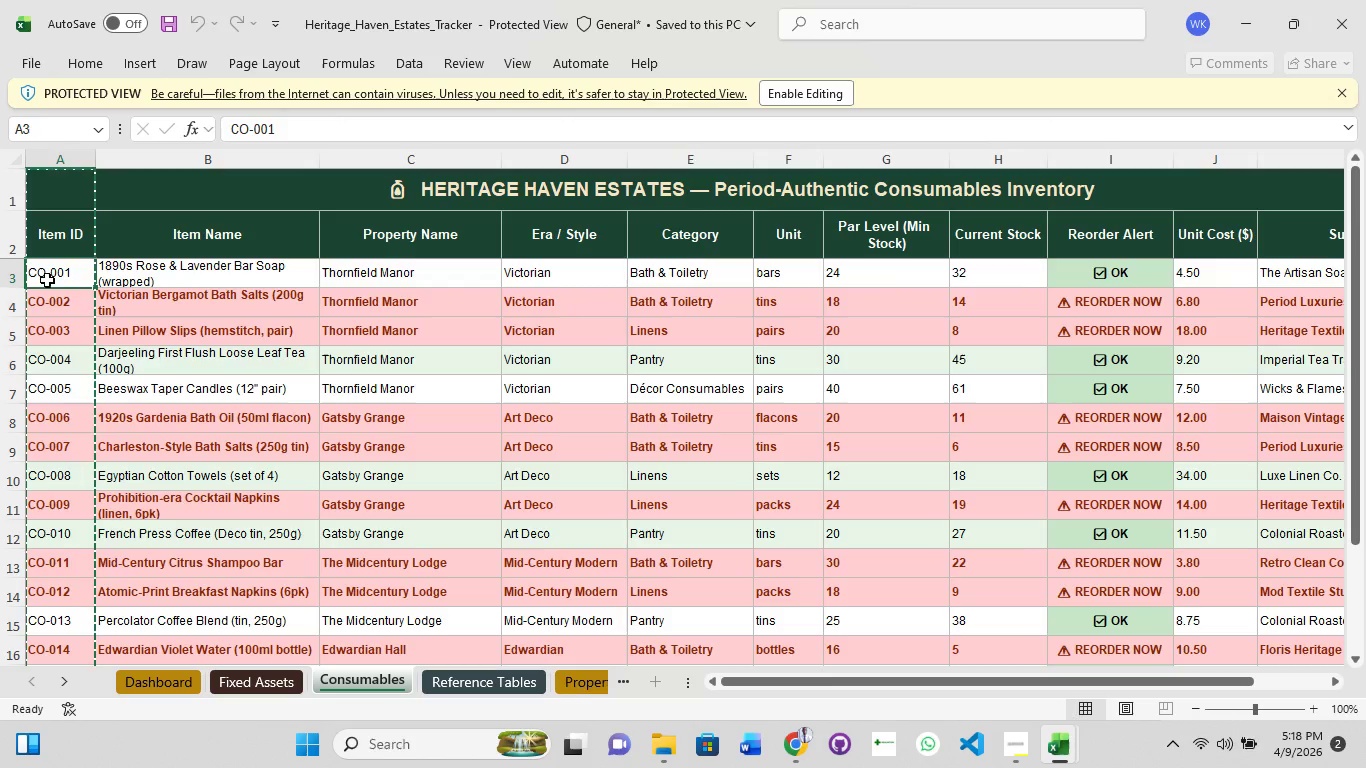 
left_click([50, 279])
 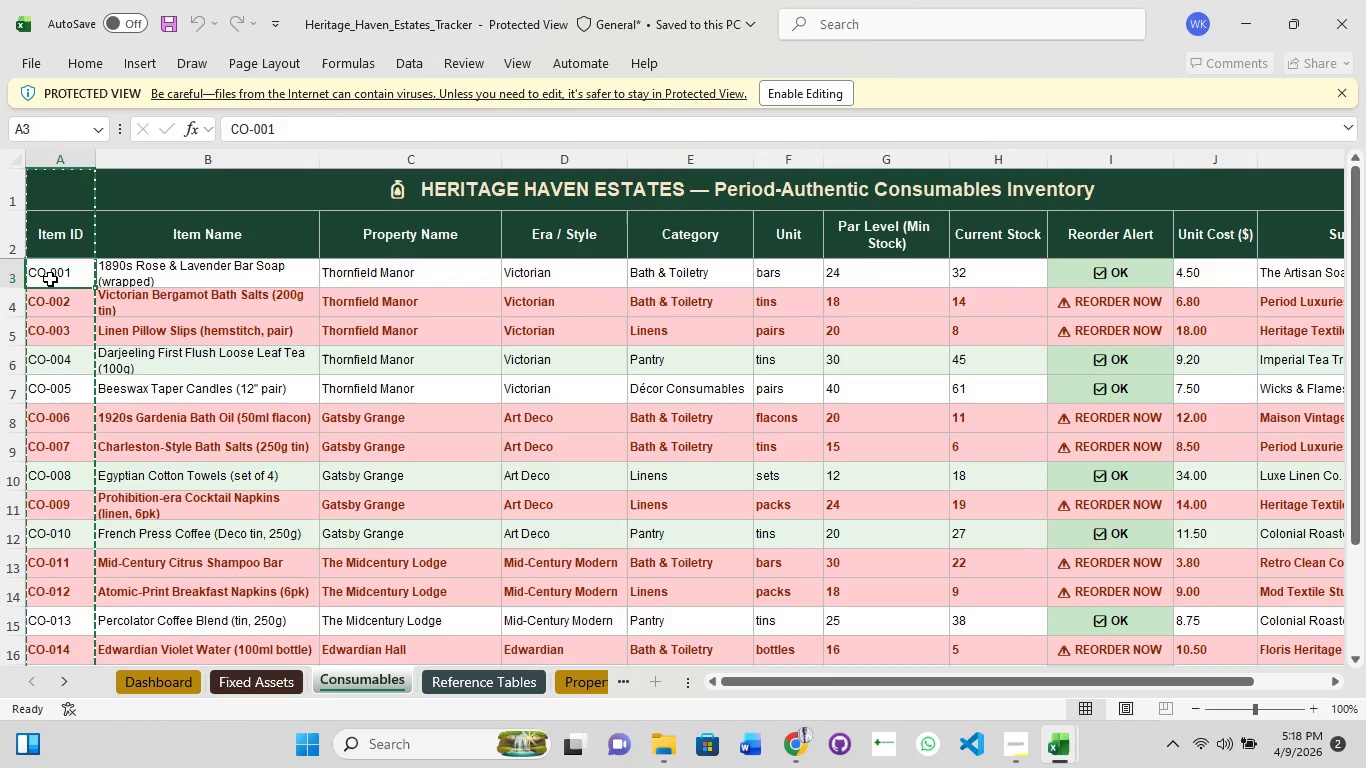 
left_click([50, 279])
 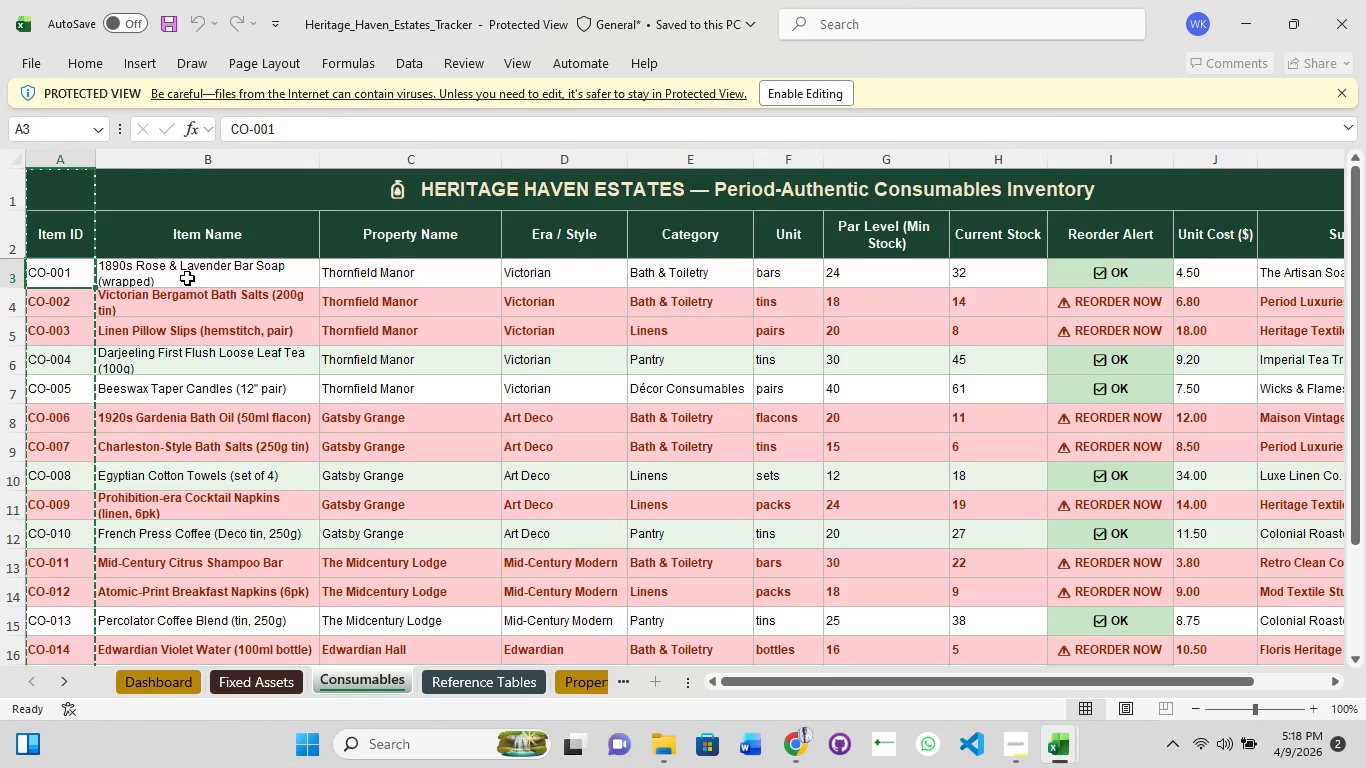 
key(Escape)
 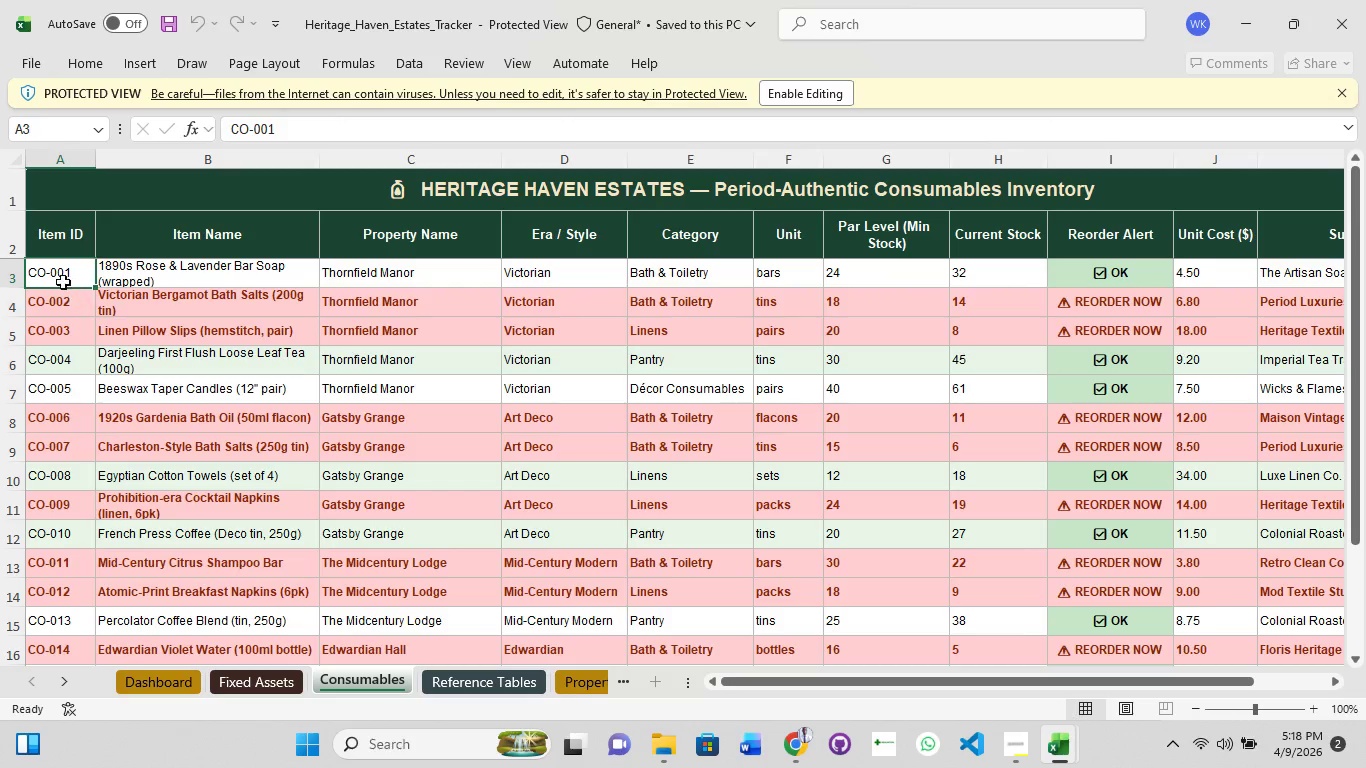 
left_click([58, 278])
 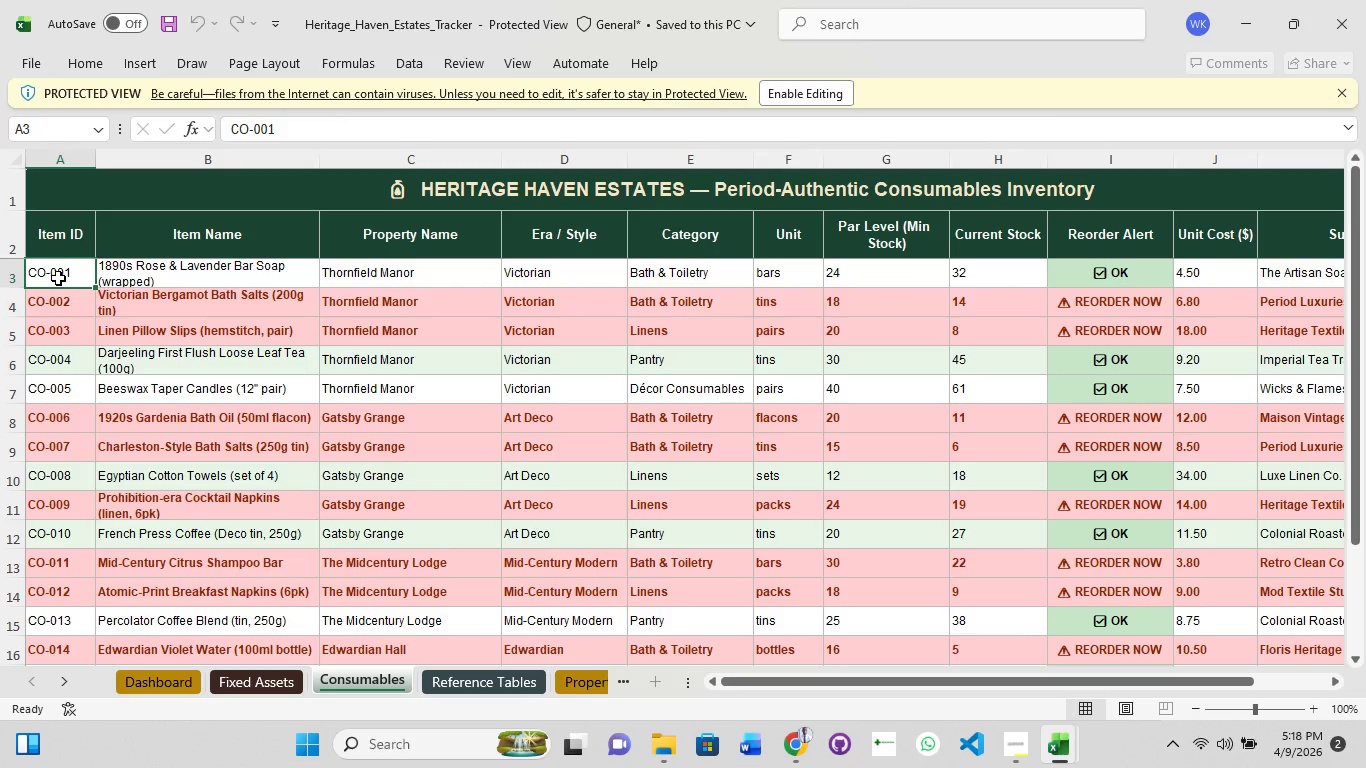 
hold_key(key=ShiftLeft, duration=1.52)
left_click_drag(start_coordinate=[58, 278], to_coordinate=[41, 664])
 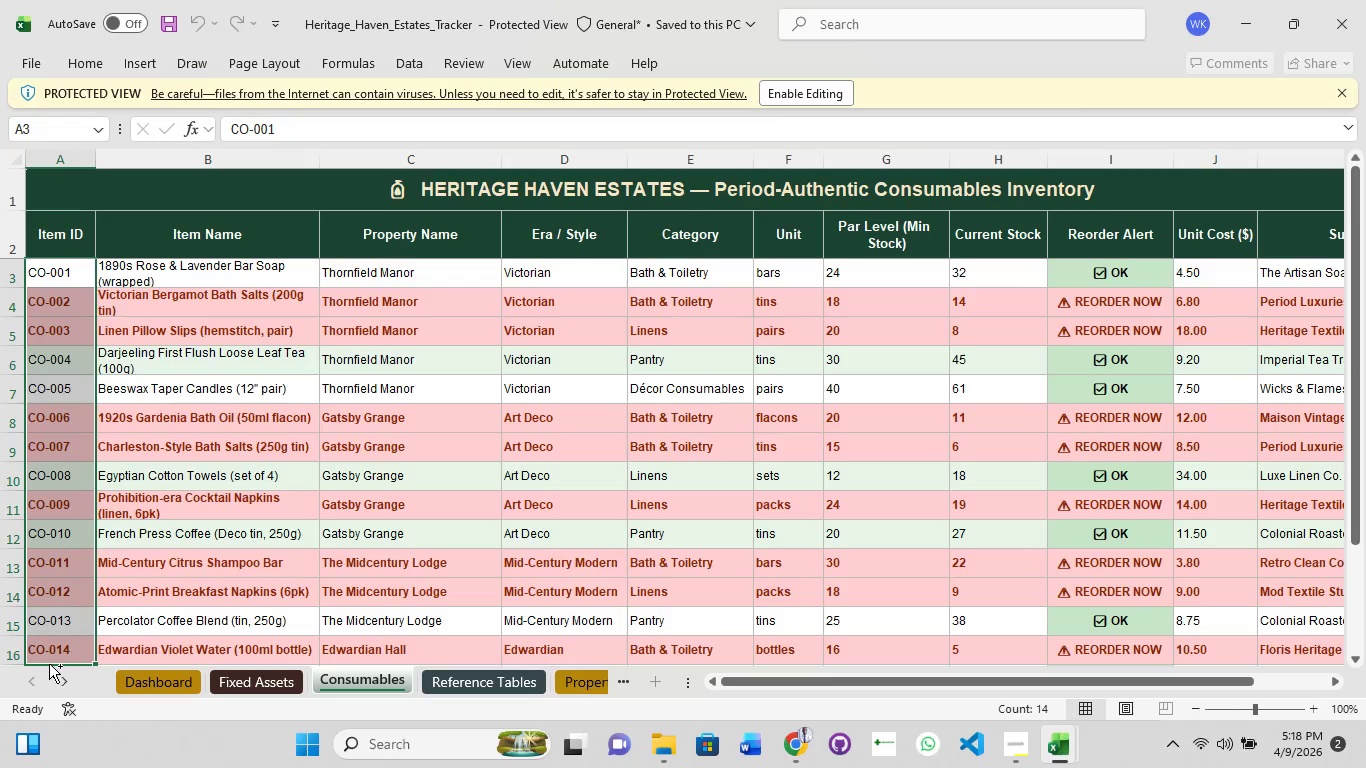 
hold_key(key=ShiftLeft, duration=1.5)
 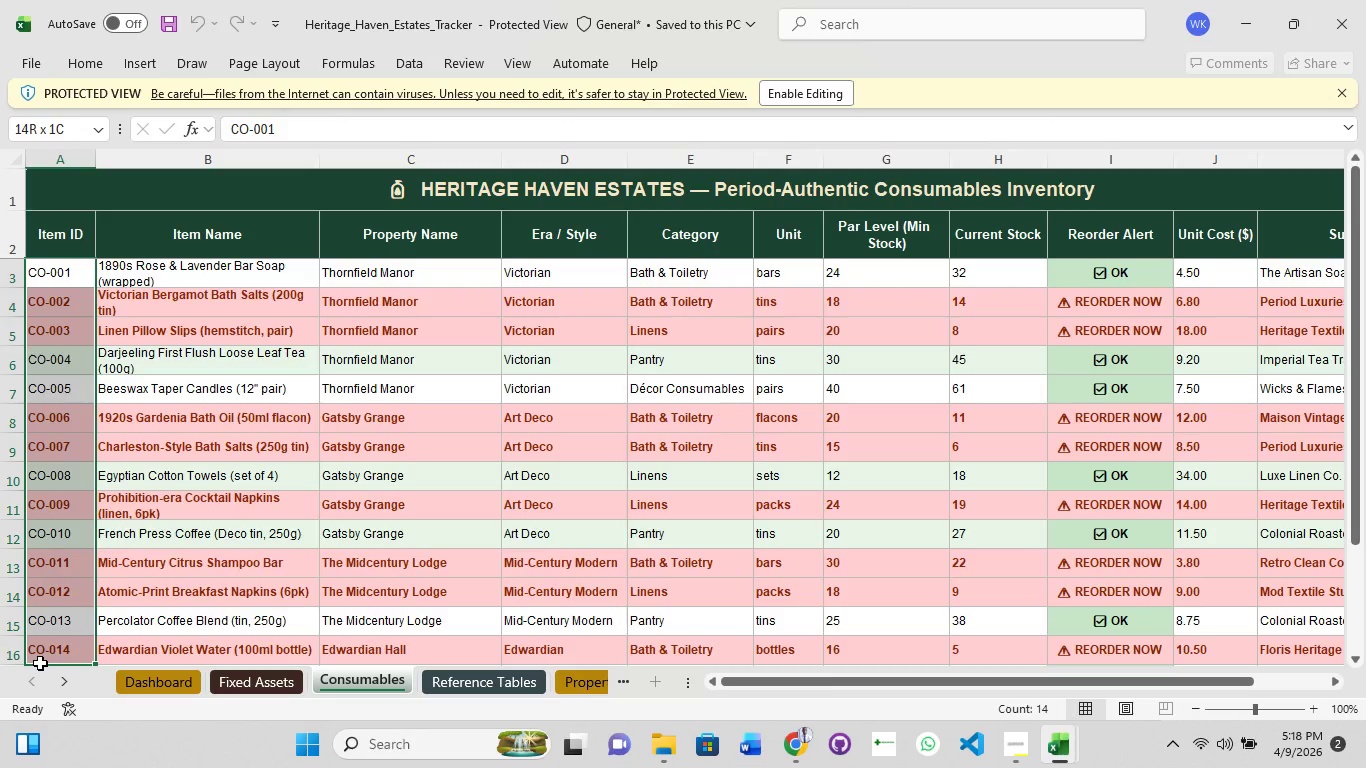 
hold_key(key=ShiftLeft, duration=1.51)
 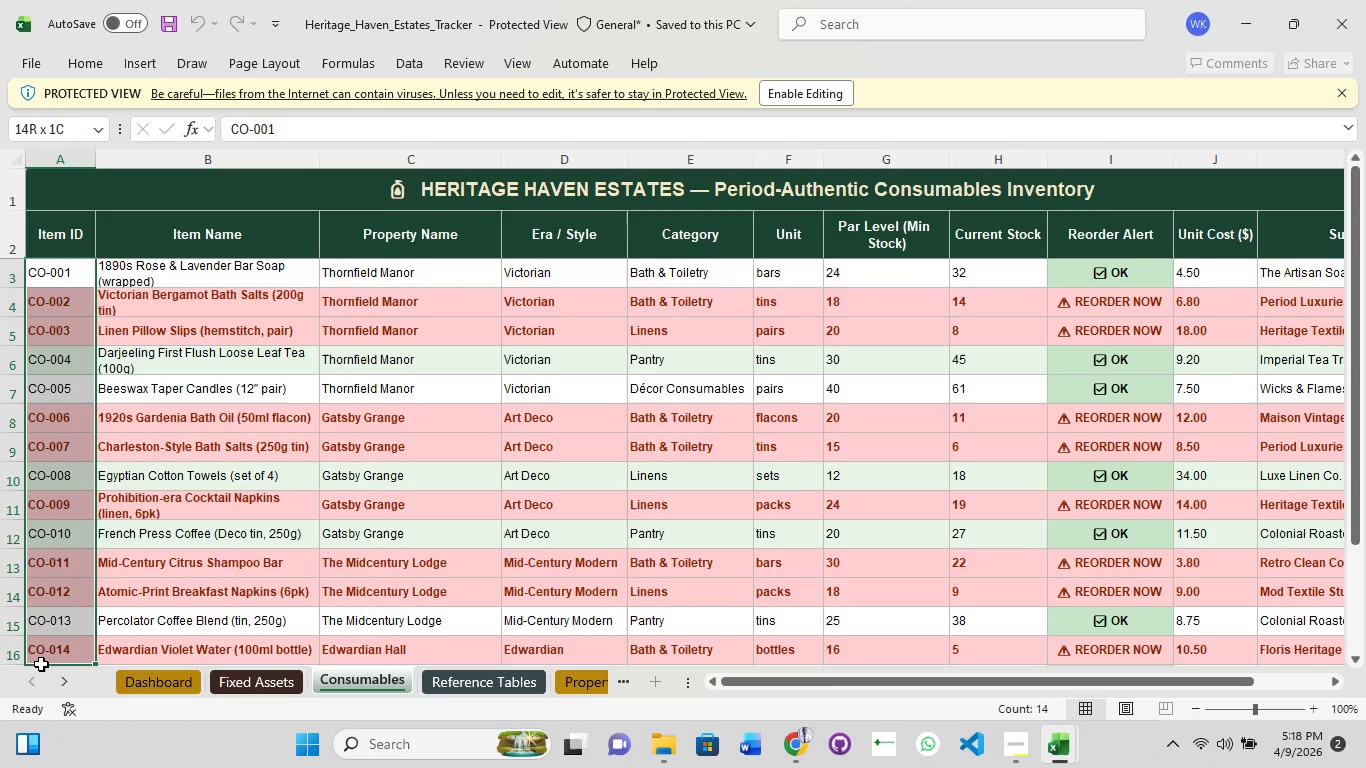 
hold_key(key=ShiftLeft, duration=1.5)
 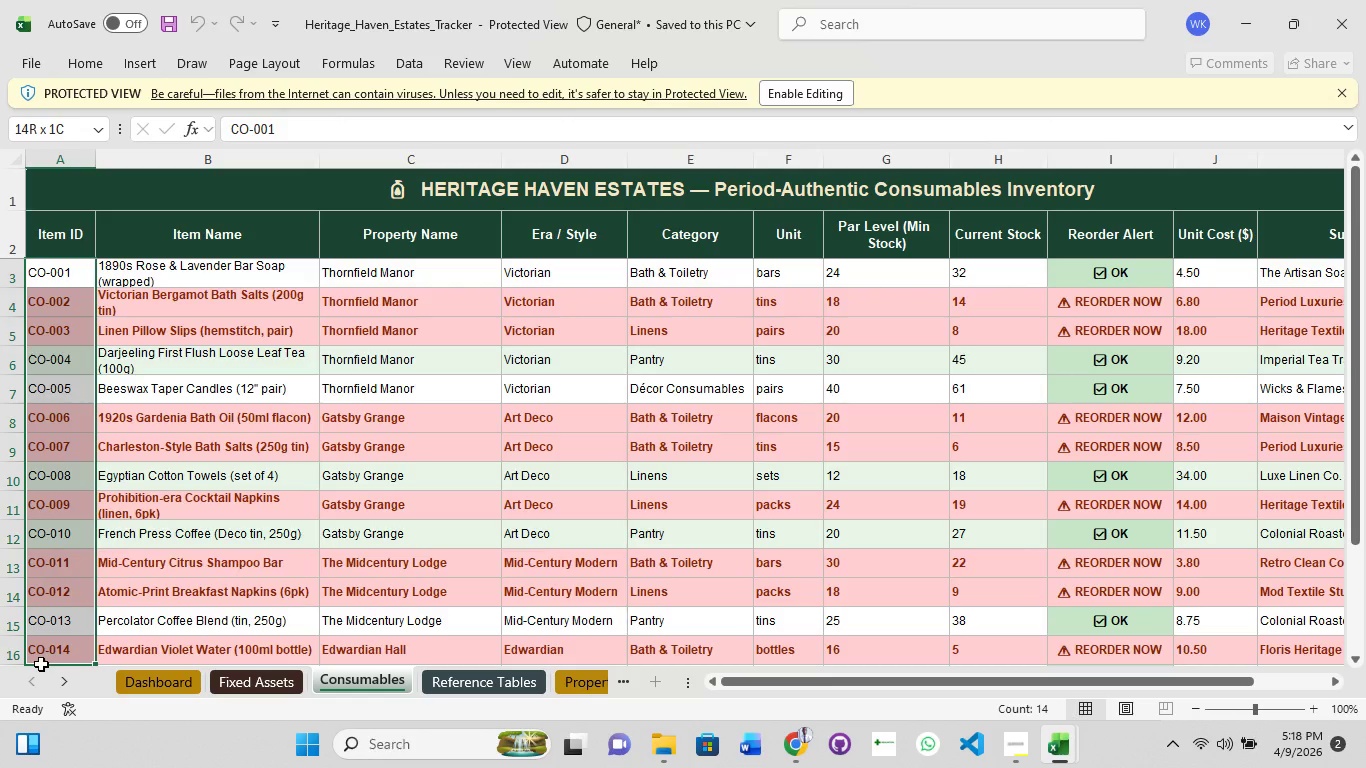 
hold_key(key=ShiftLeft, duration=1.52)
 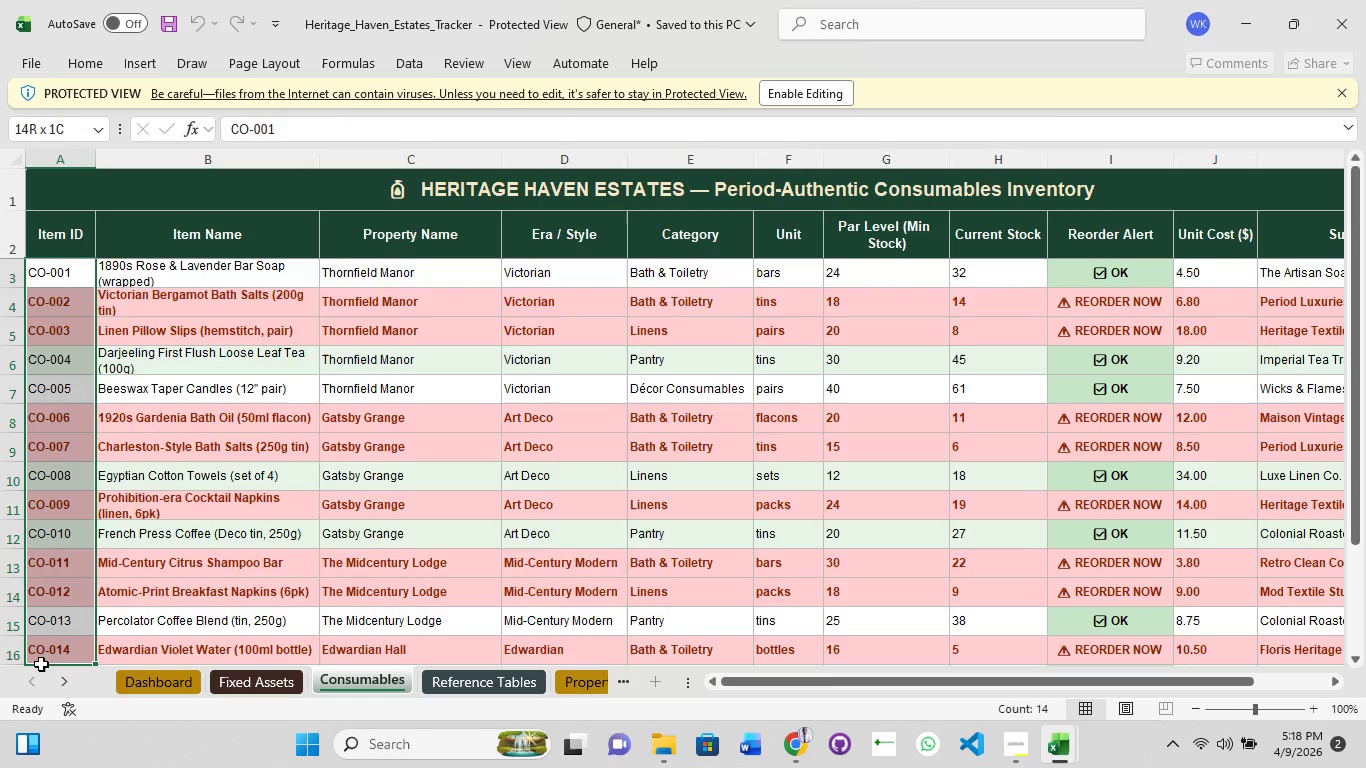 
scroll: coordinate [41, 664], scroll_direction: none, amount: 0.0
 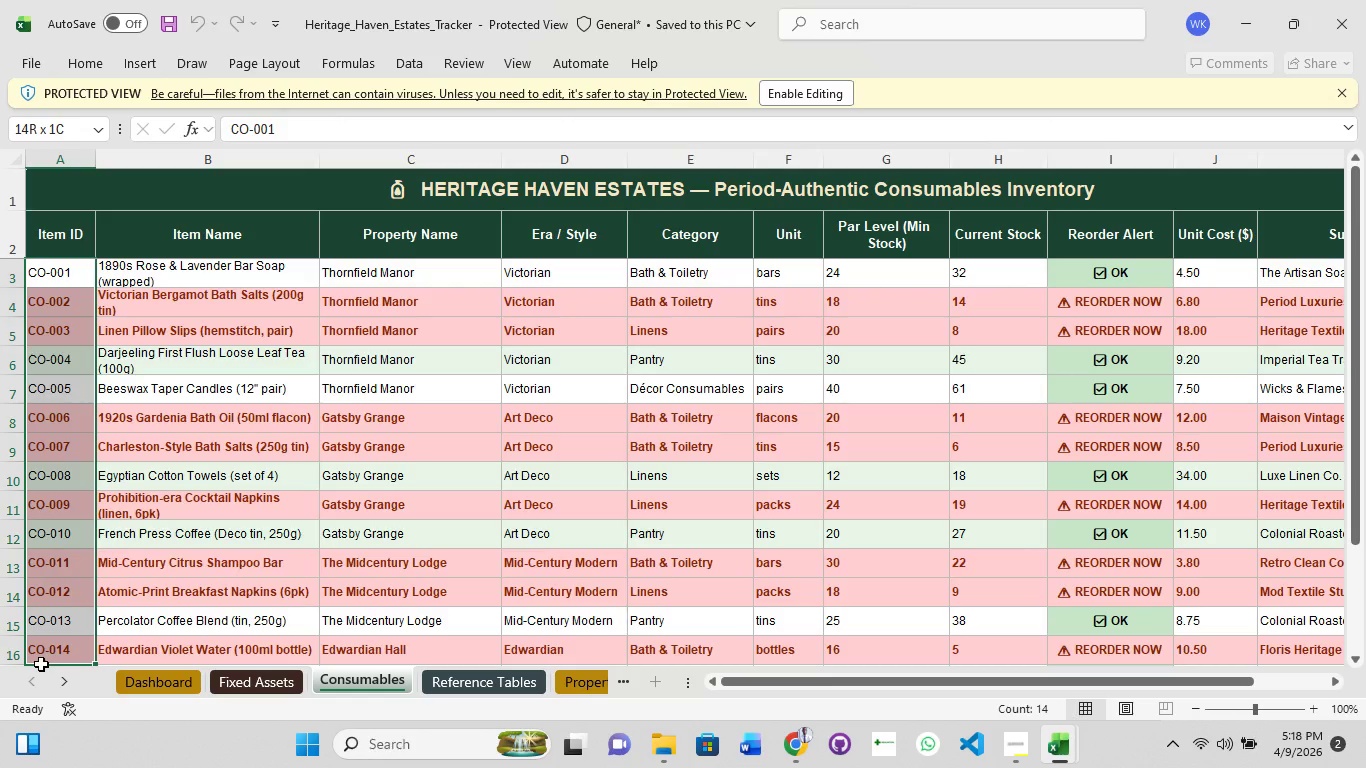 
hold_key(key=ShiftLeft, duration=1.06)
scroll: coordinate [41, 664], scroll_direction: down, amount: 1.0
 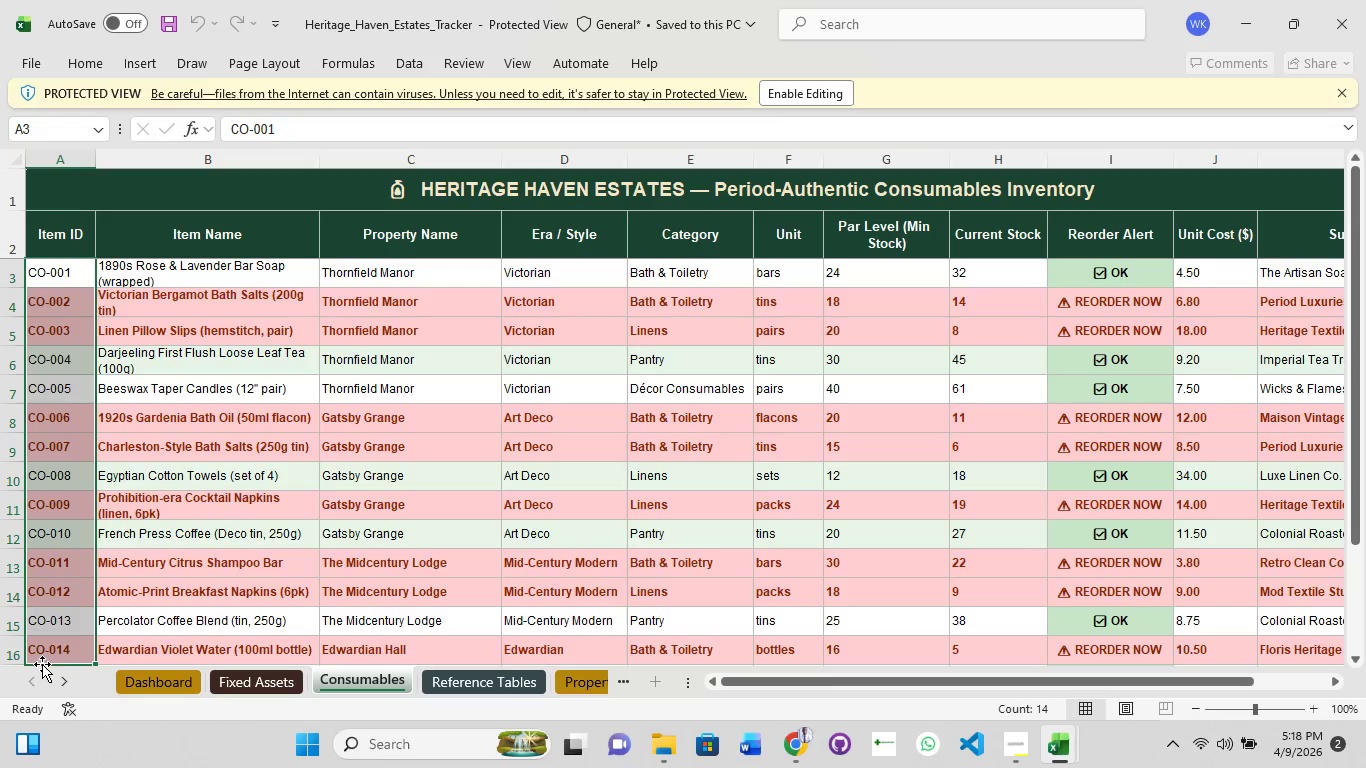 
key(Control+C)
 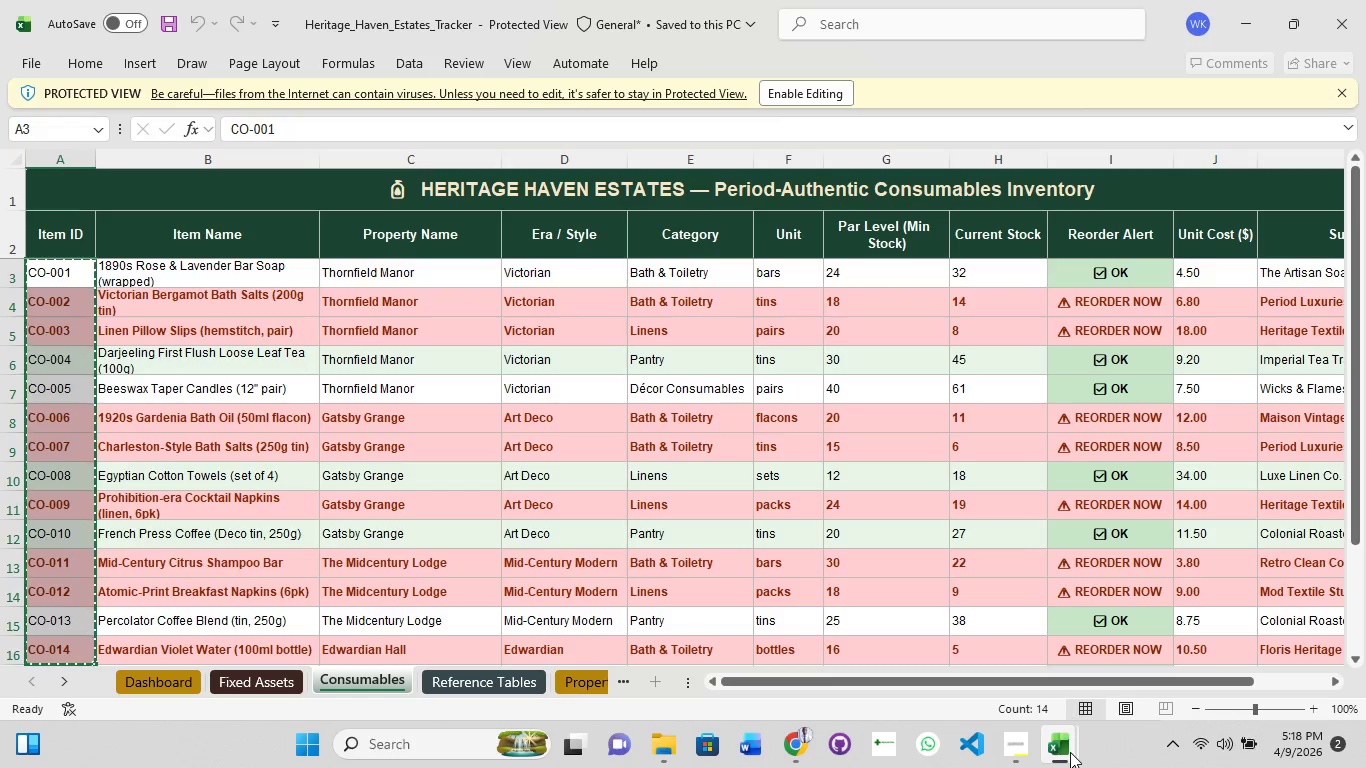 
left_click([925, 631])
 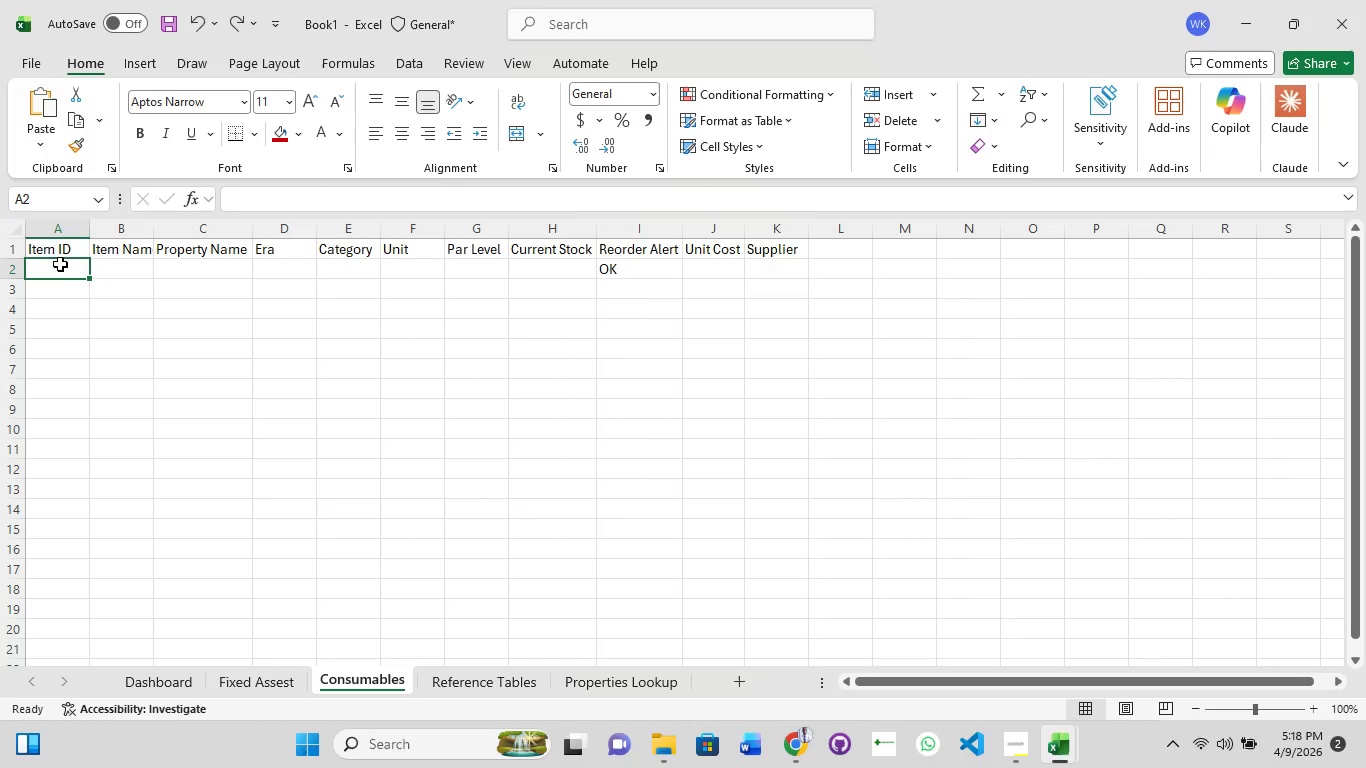 
left_click([57, 271])
 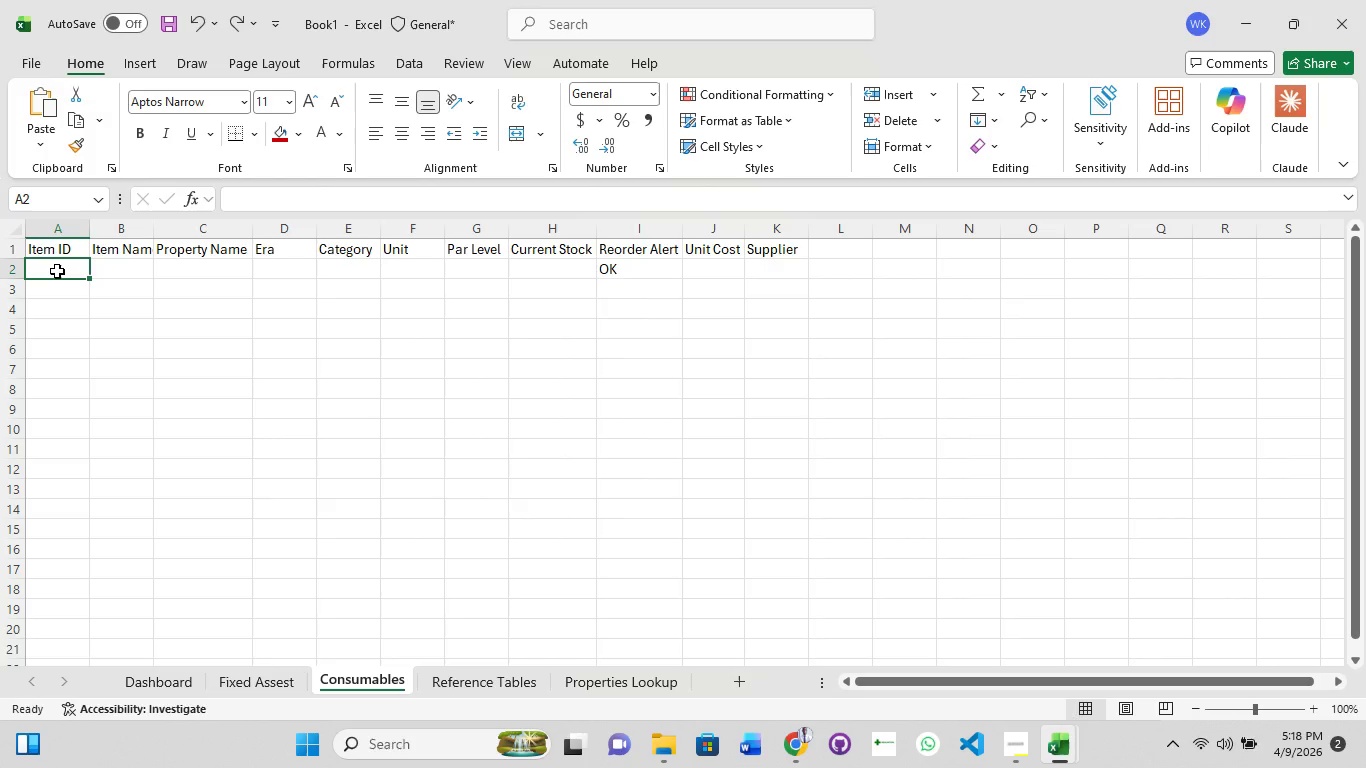 
key(Control+V)
 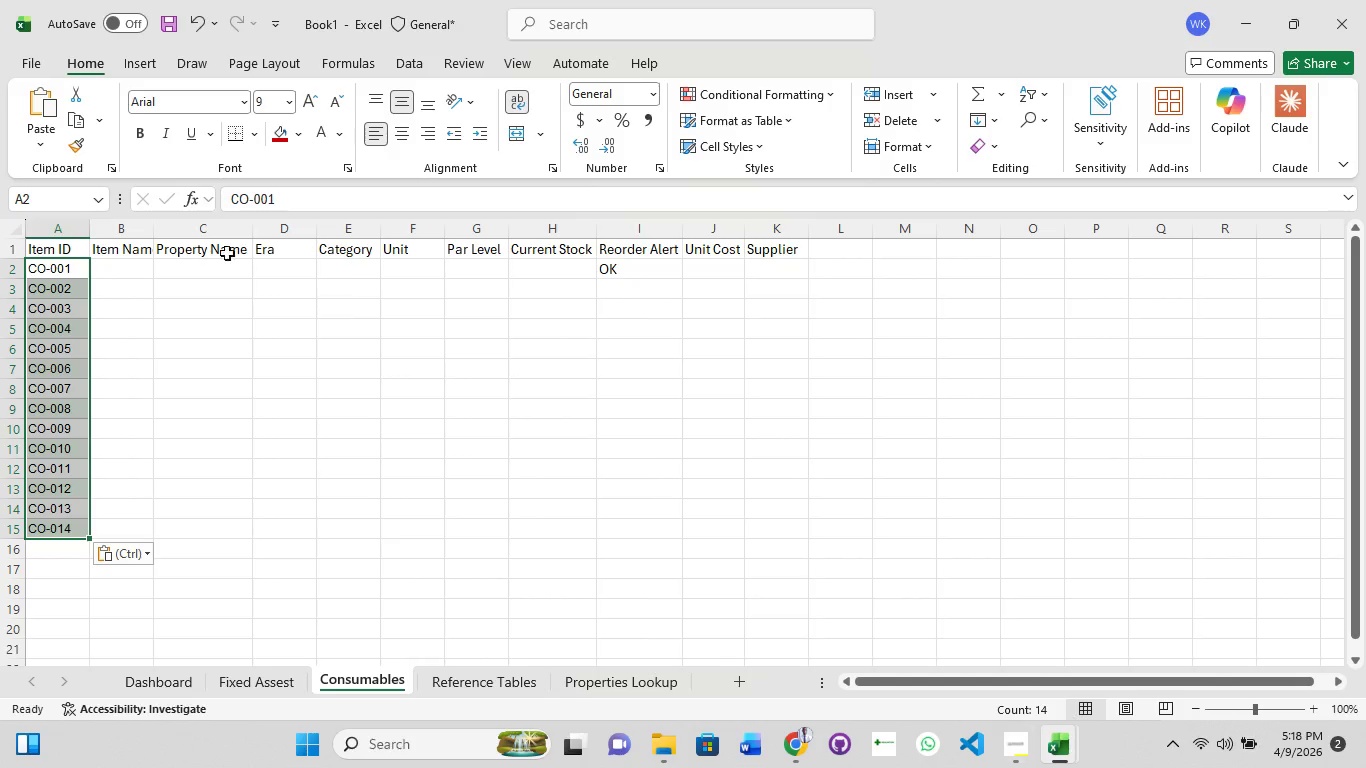 
double_click([155, 238])
 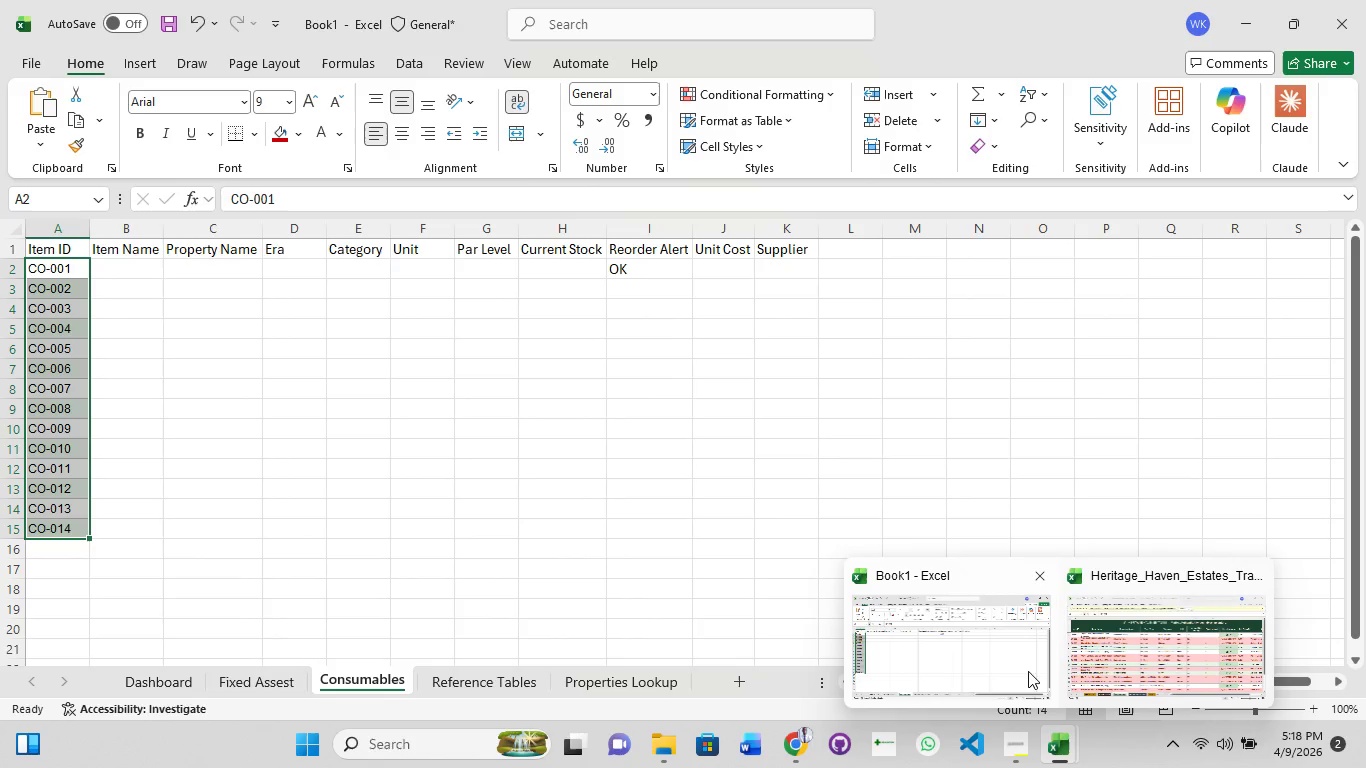 
left_click([1100, 641])
 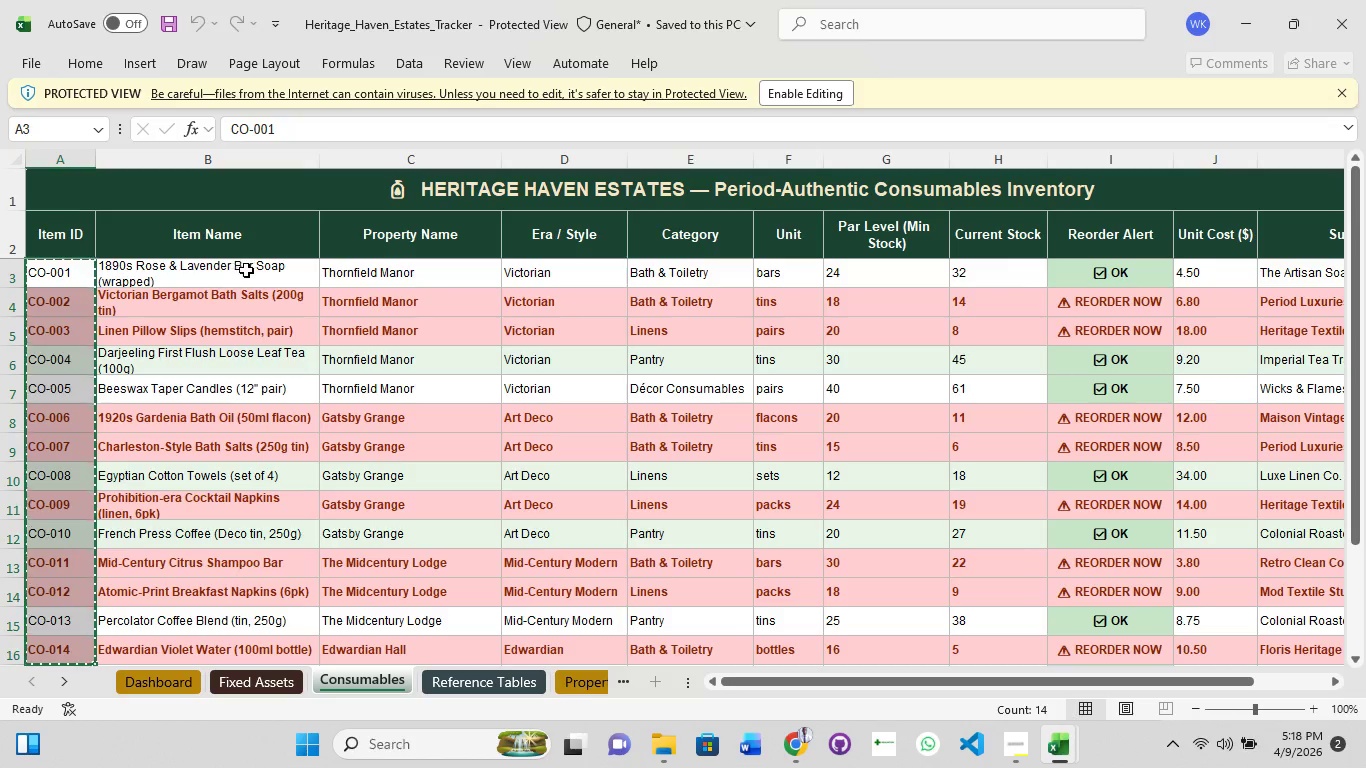 
left_click([248, 275])
 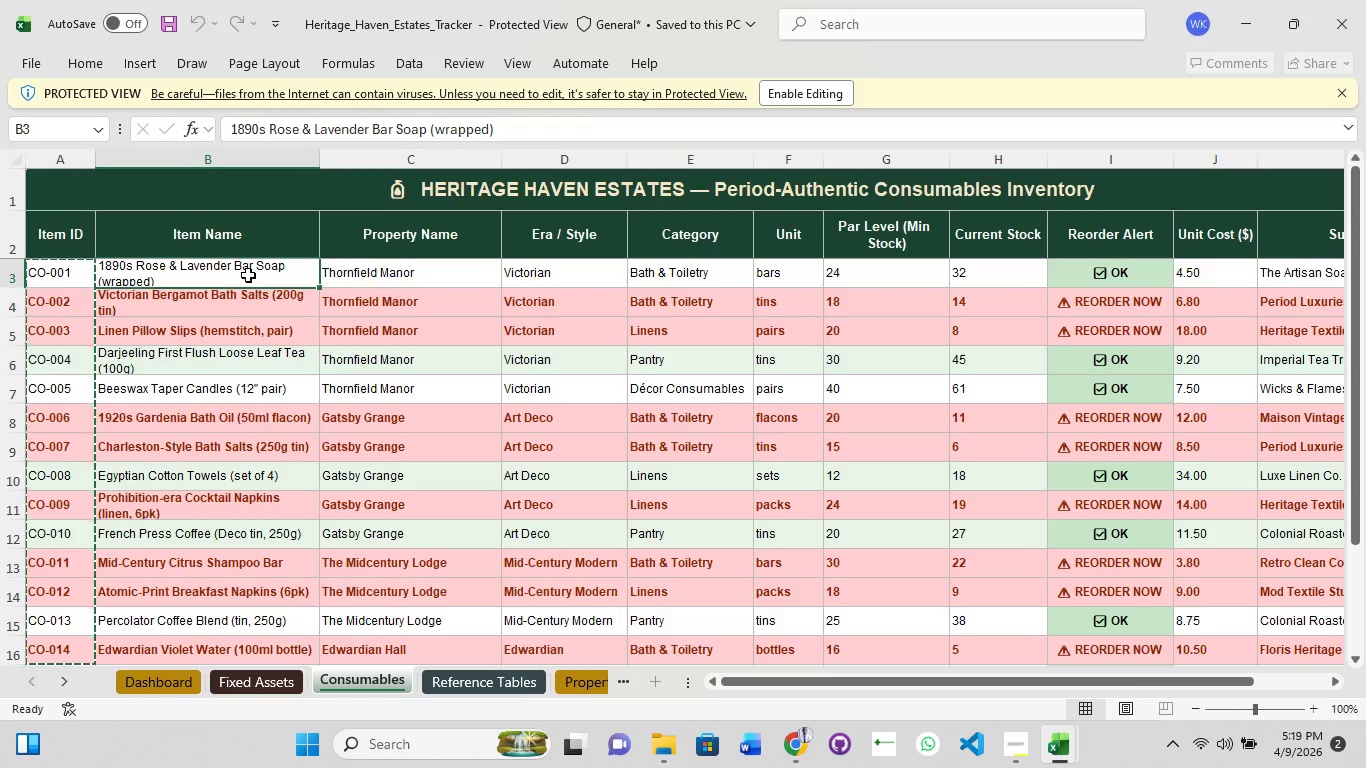 
scroll: coordinate [205, 353], scroll_direction: up, amount: 3.0
 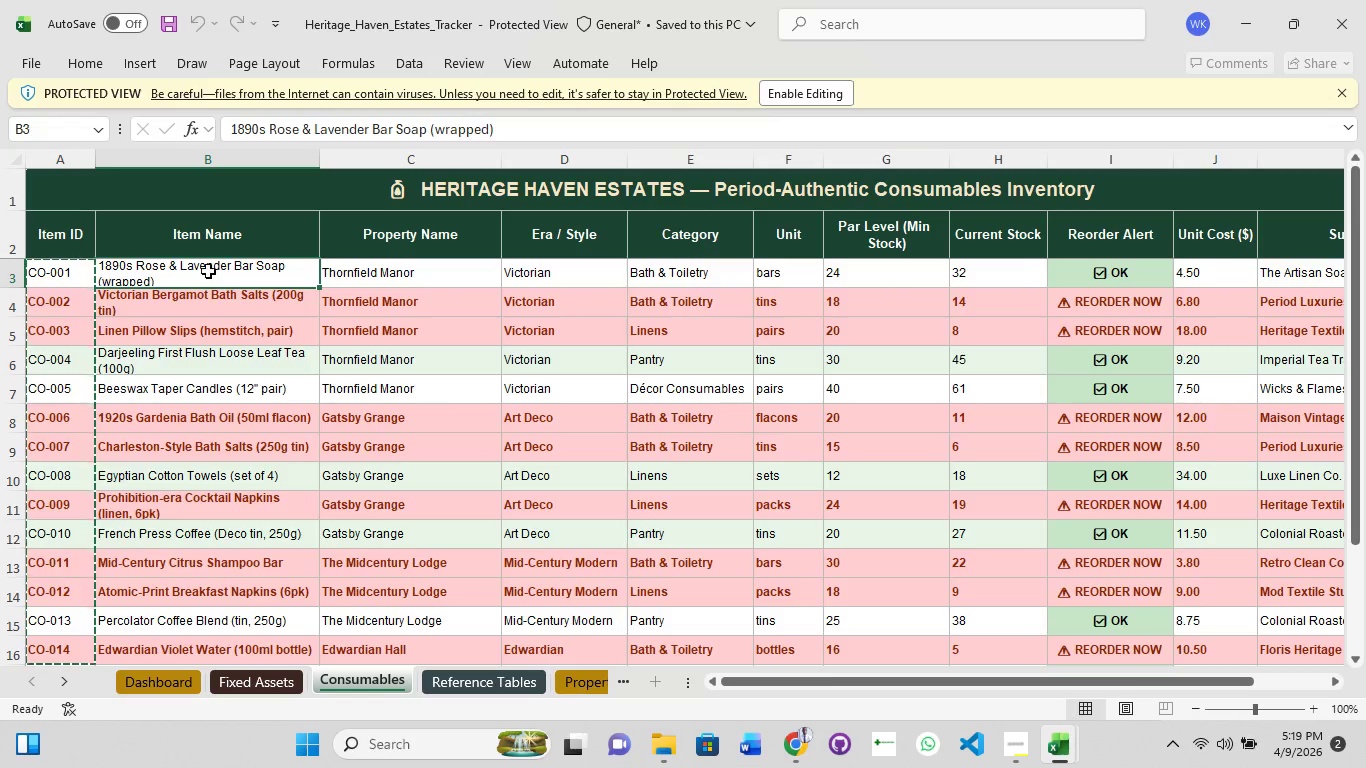 
left_click([208, 271])
 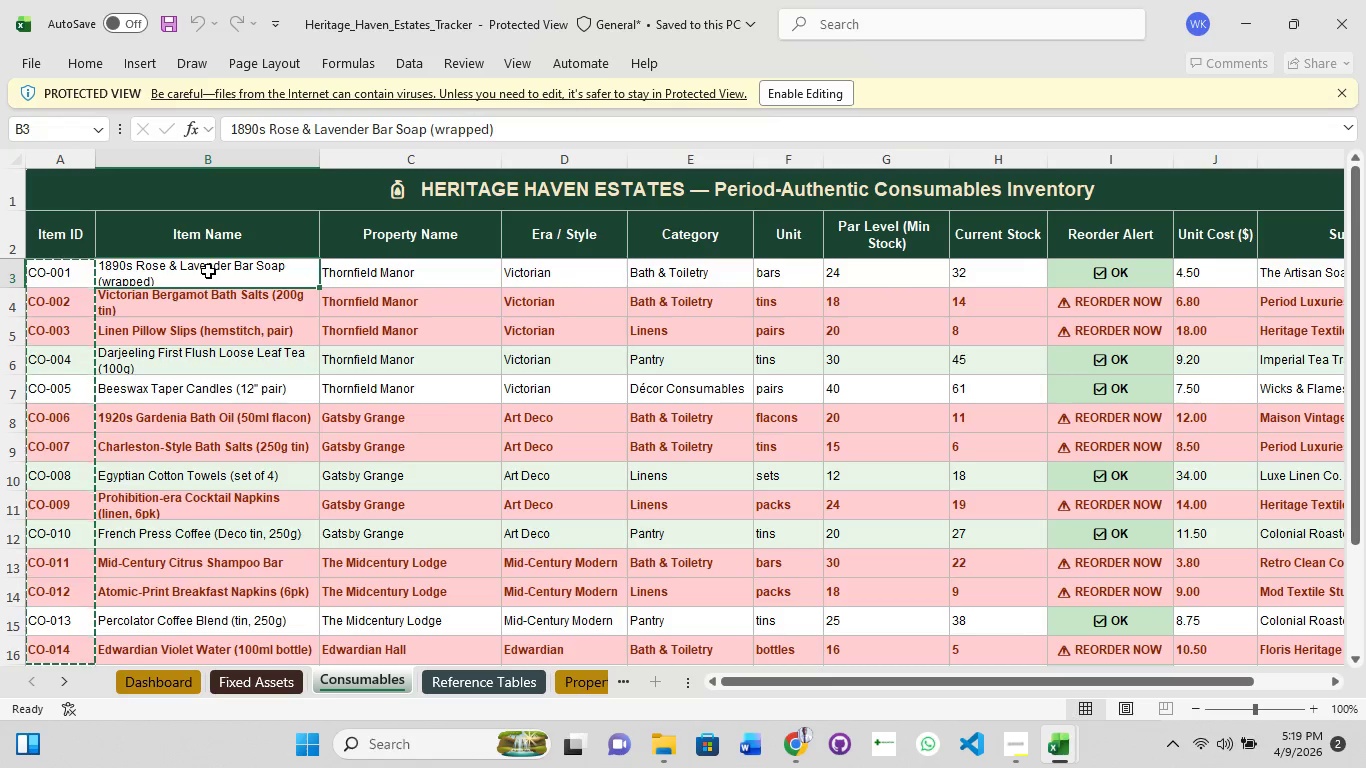 
left_click([208, 271])
 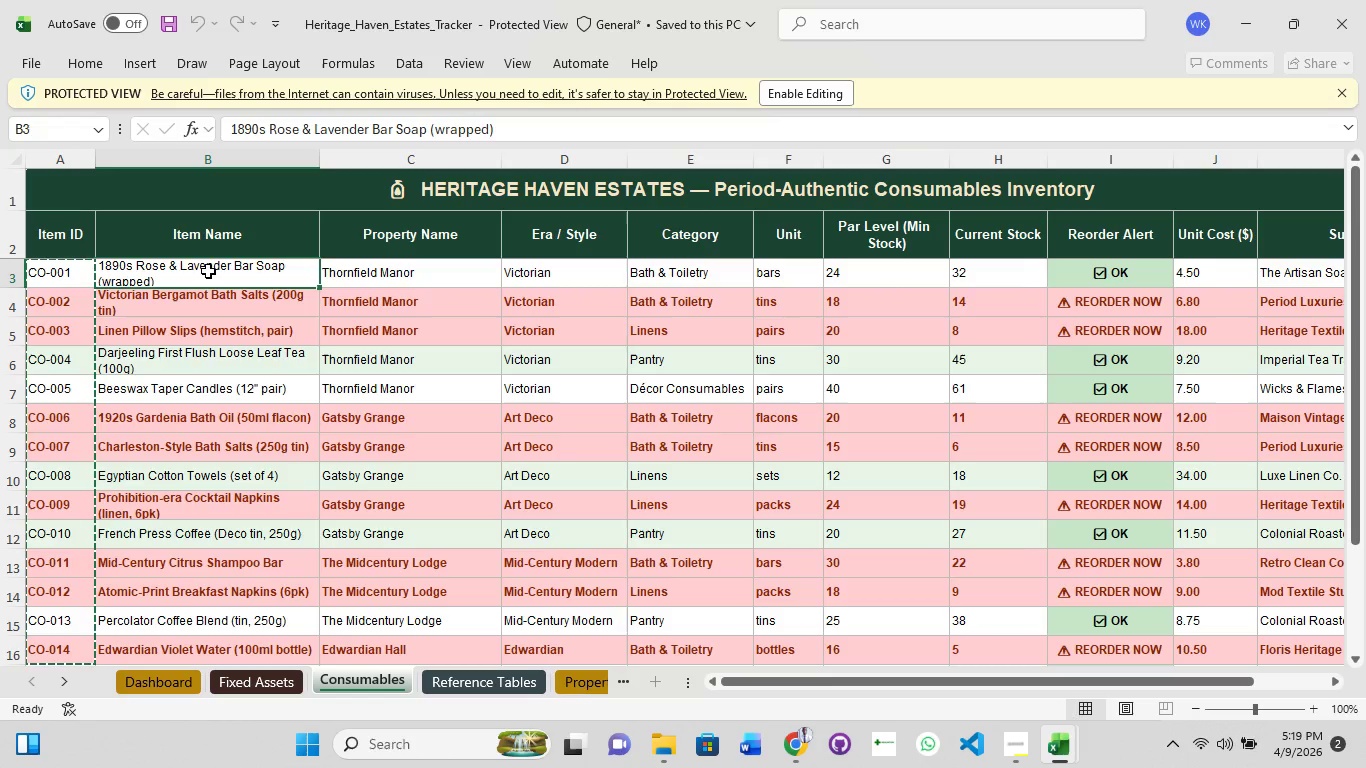 
key(Escape)
 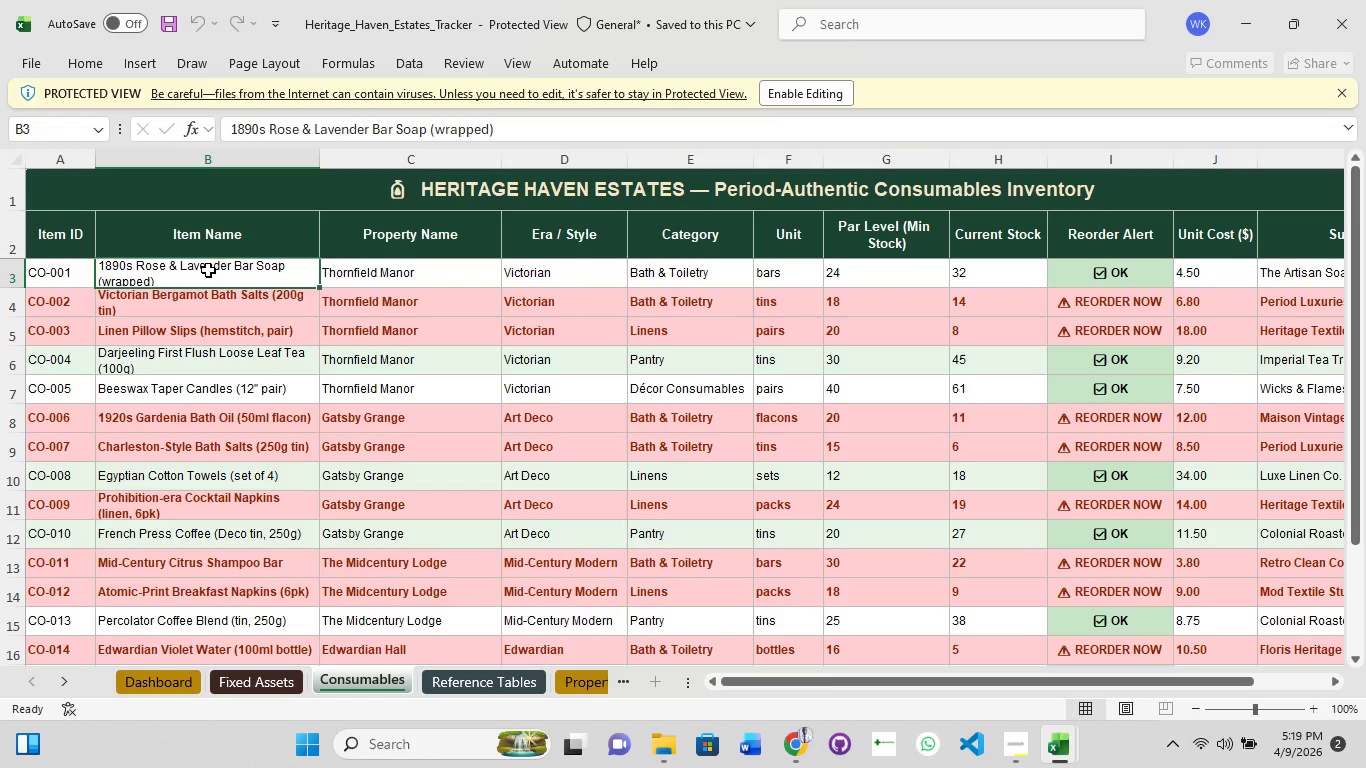 
hold_key(key=ShiftLeft, duration=1.5)
left_click_drag(start_coordinate=[208, 270], to_coordinate=[217, 659])
 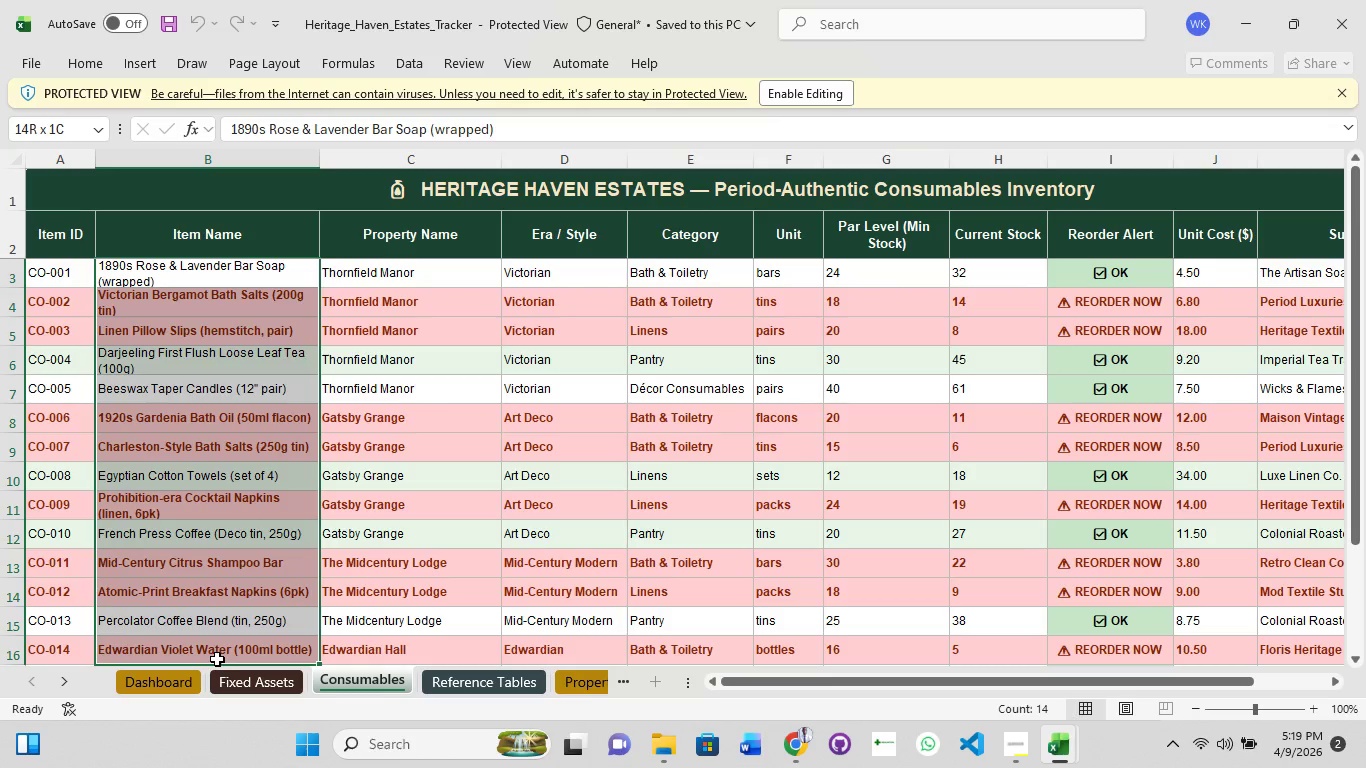 
hold_key(key=ShiftLeft, duration=0.88)
 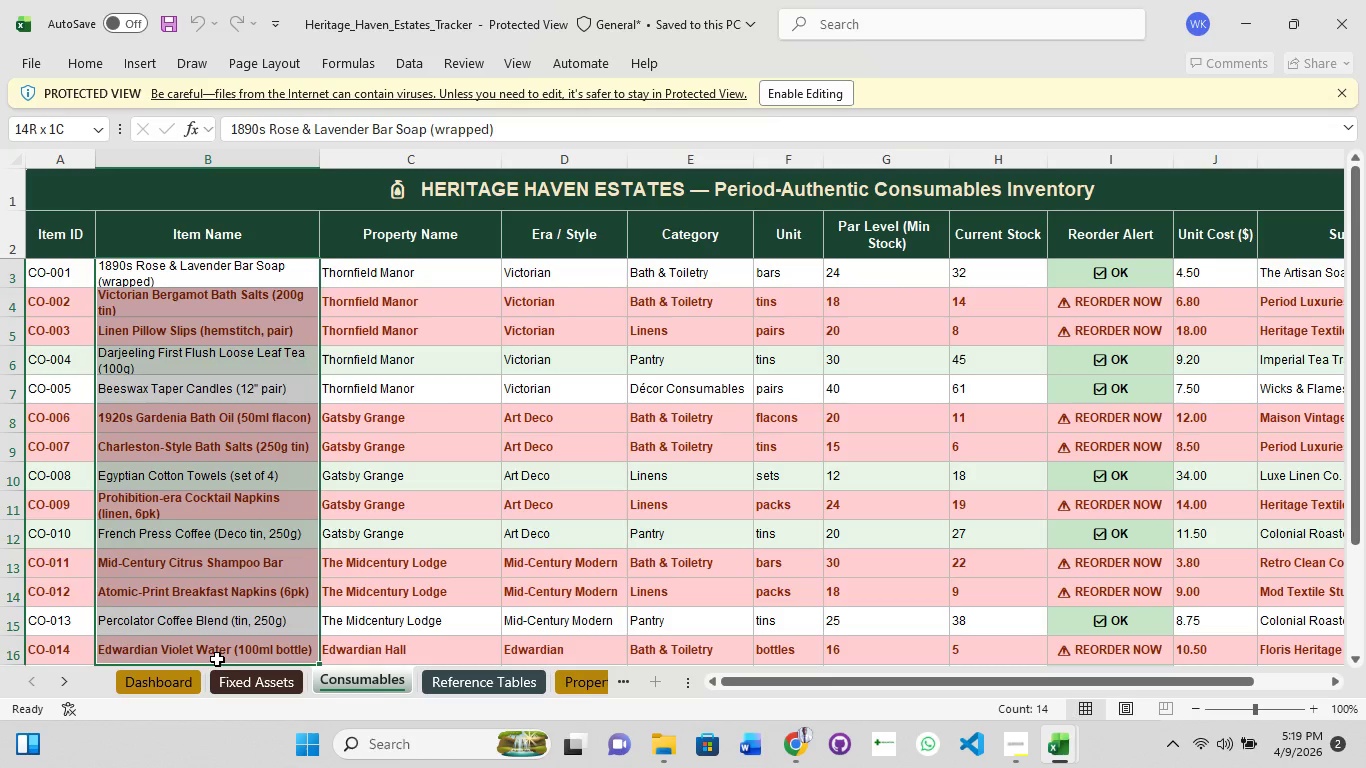 
key(Control+C)
 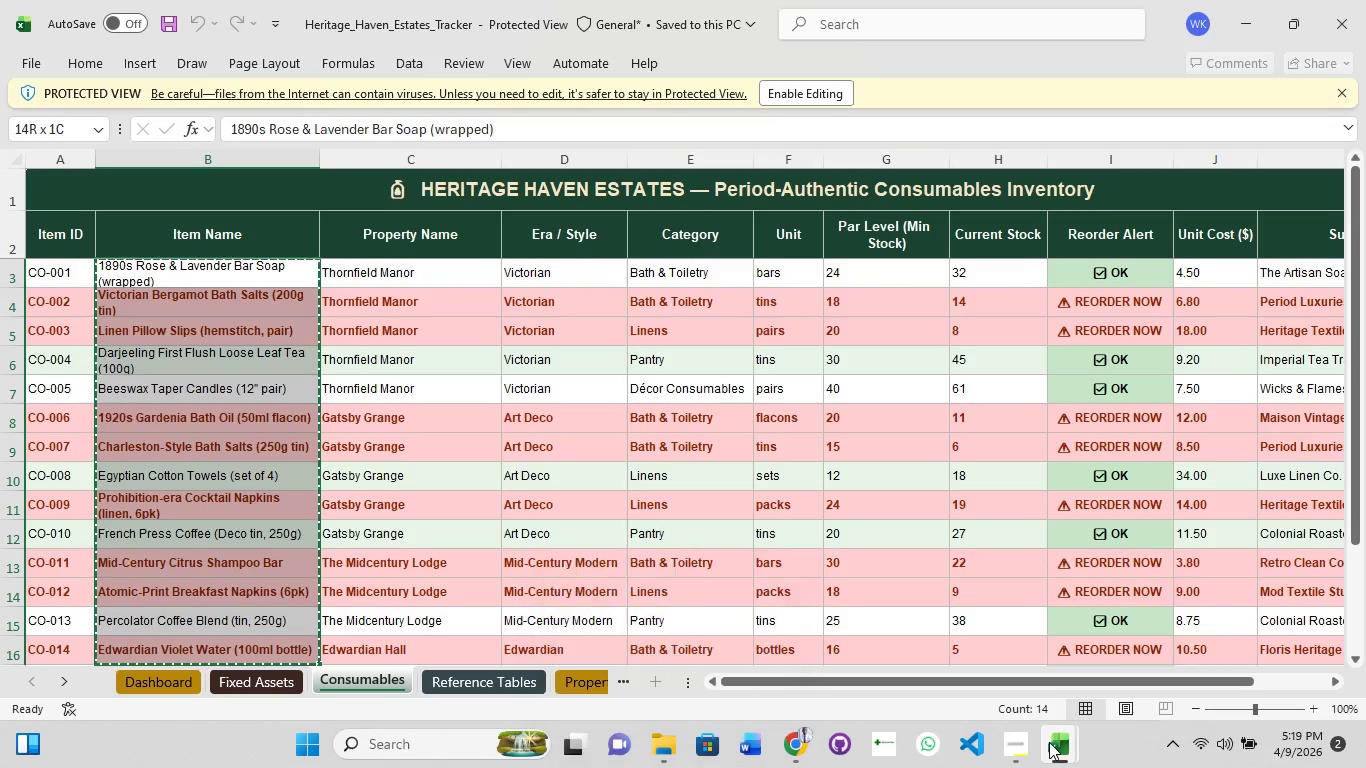 
left_click([923, 606])
 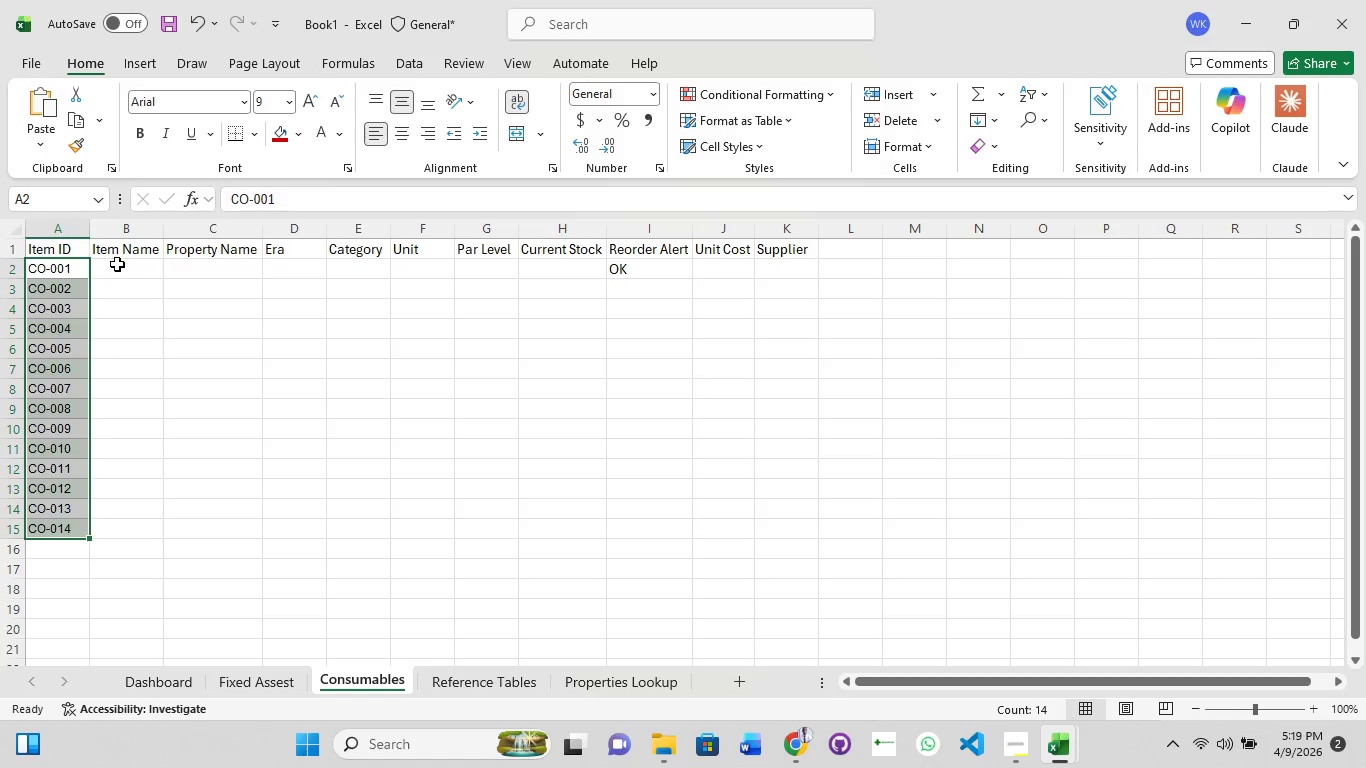 
double_click([118, 271])
 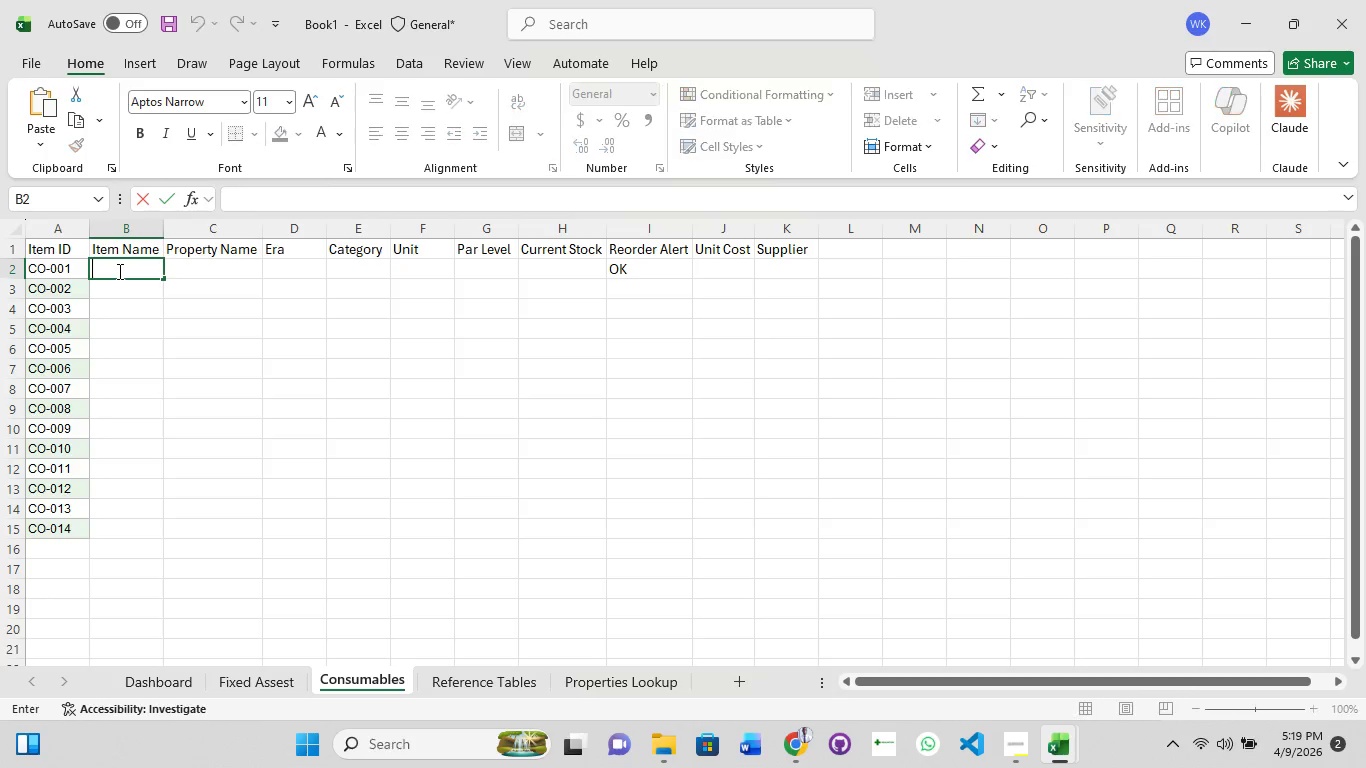 
hold_key(key=ControlLeft, duration=0.44)
 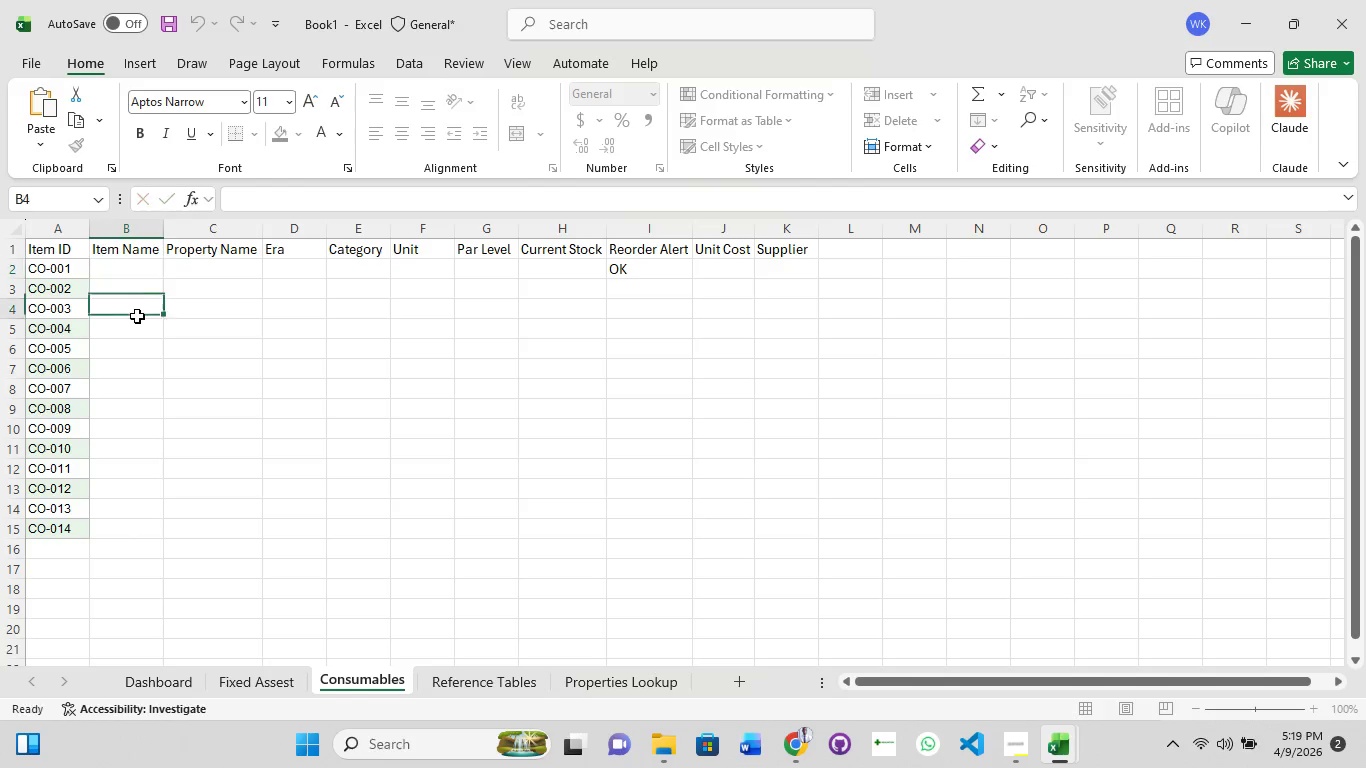 
left_click([137, 316])
 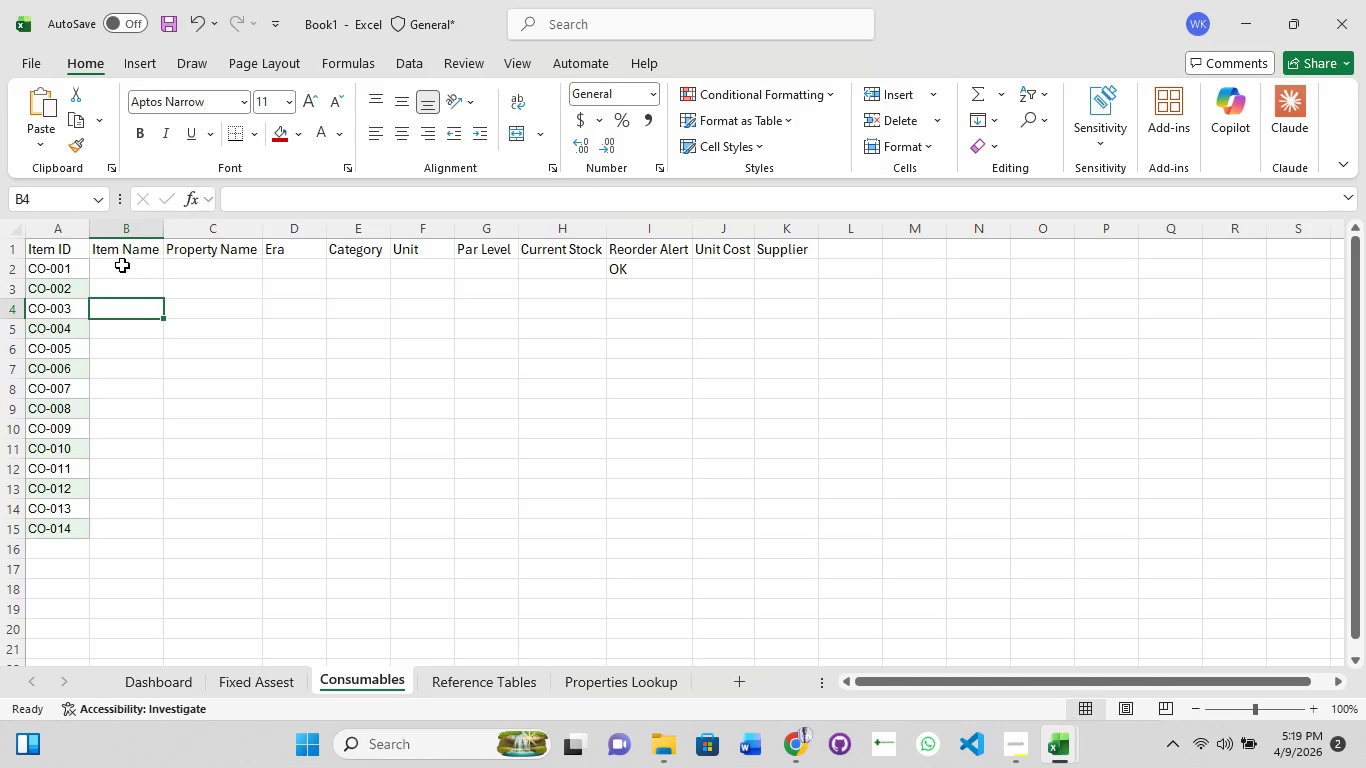 
left_click([122, 265])
 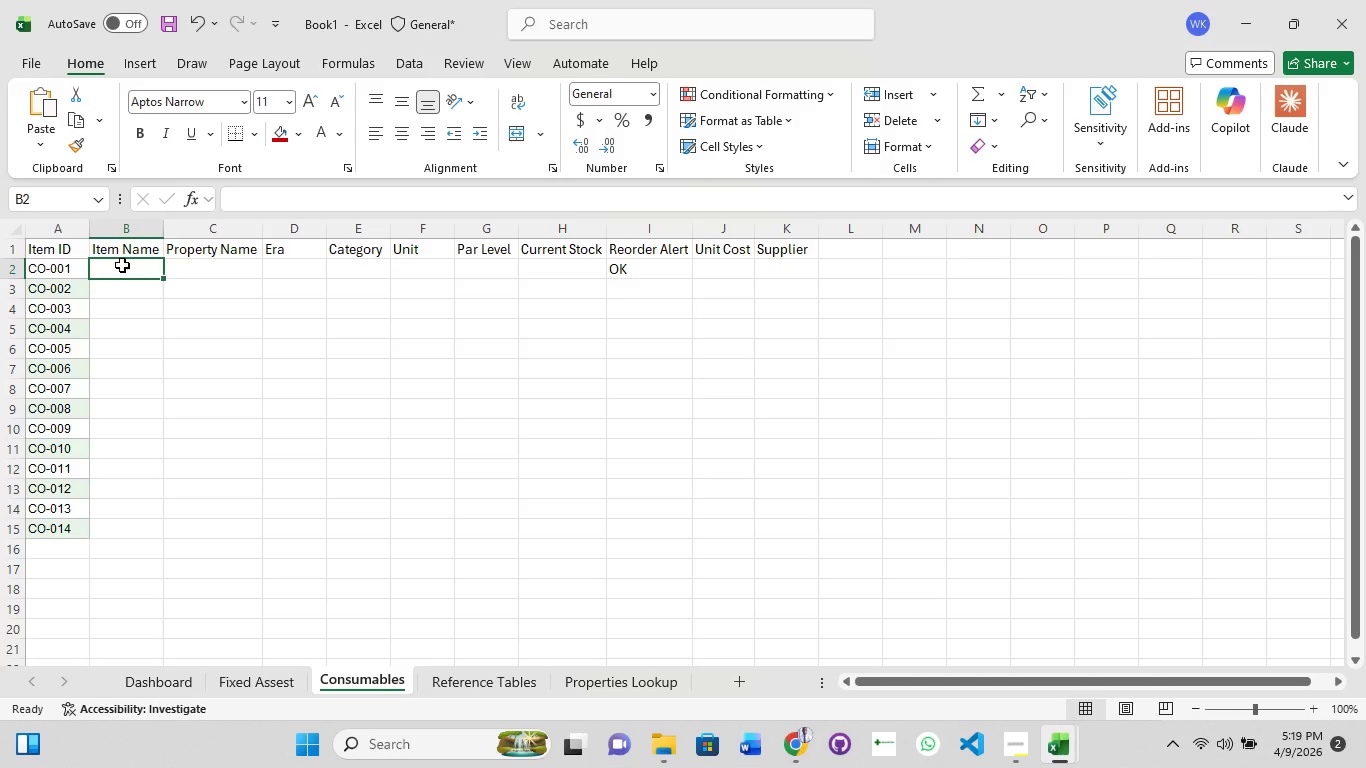 
key(Control+V)
 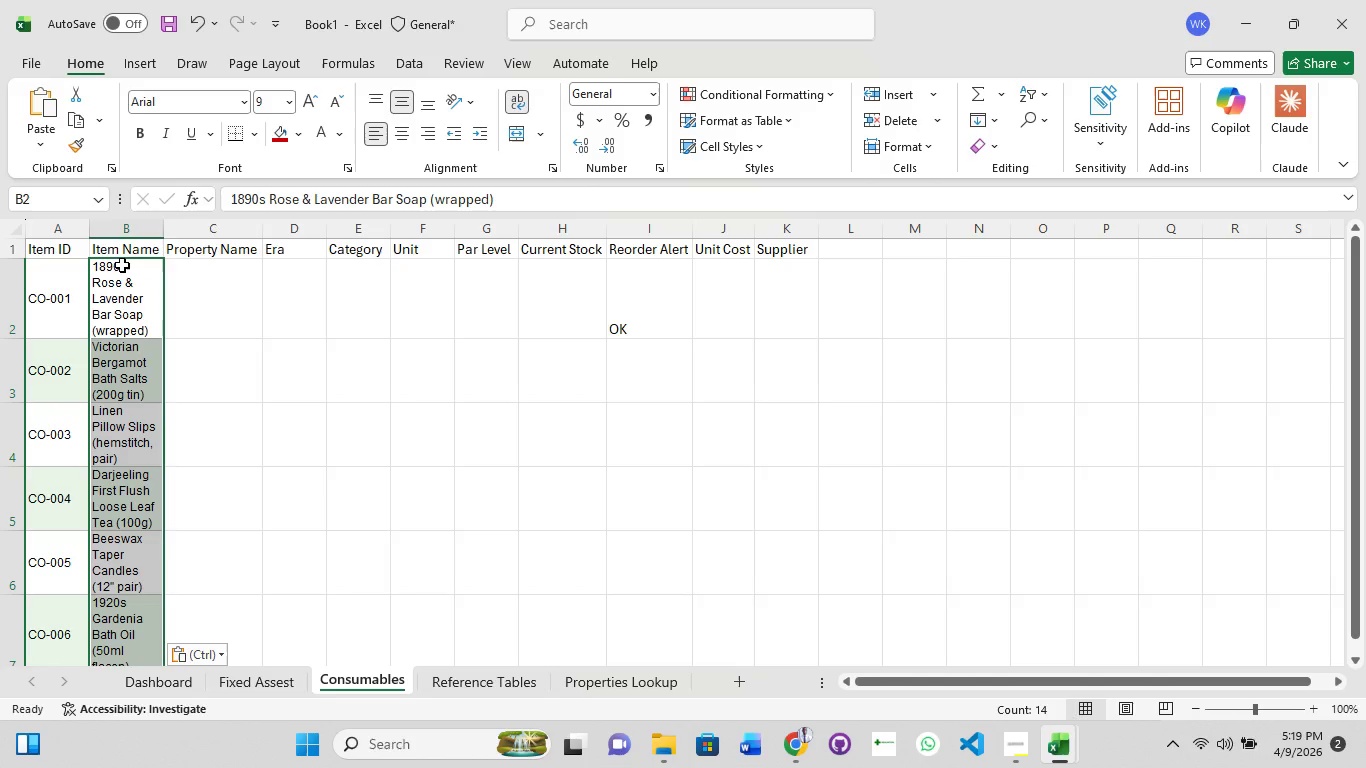 
key(Control+Z)
 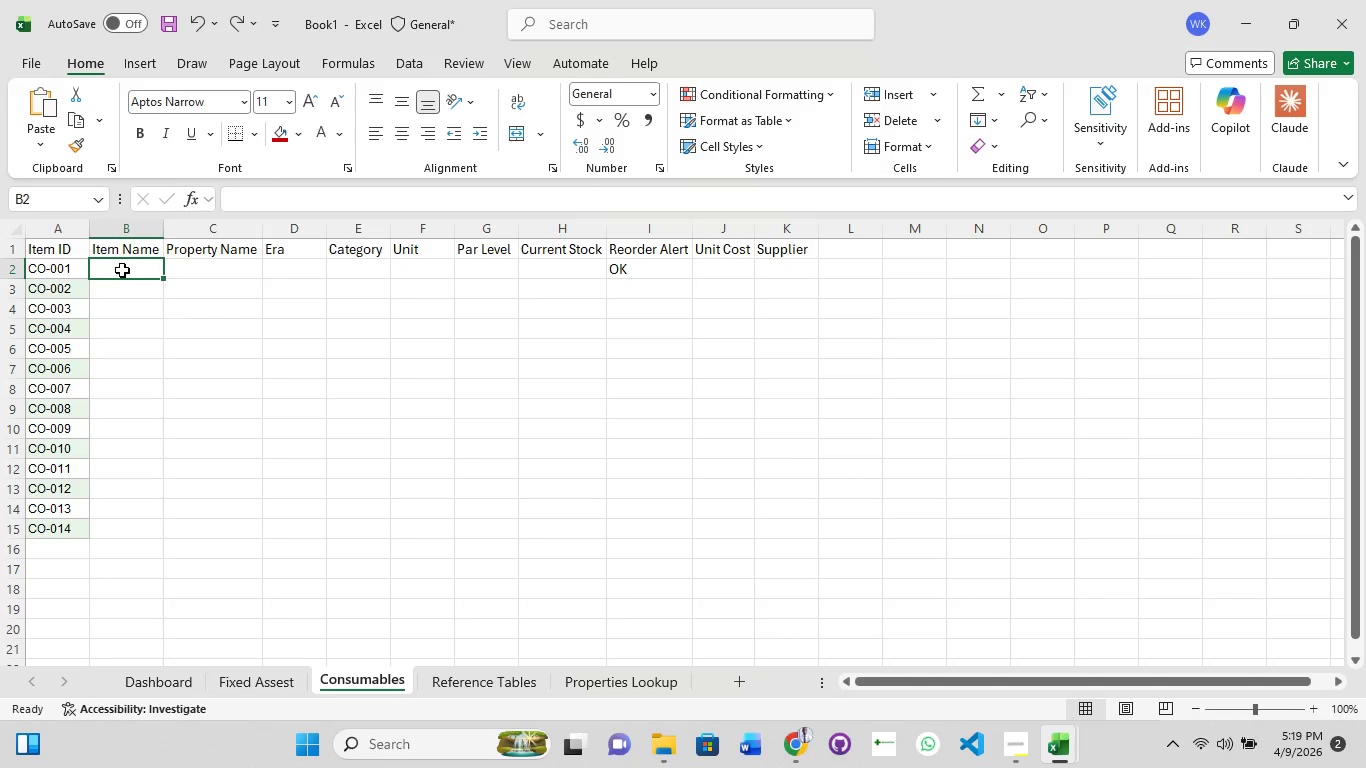 
left_click([122, 272])
 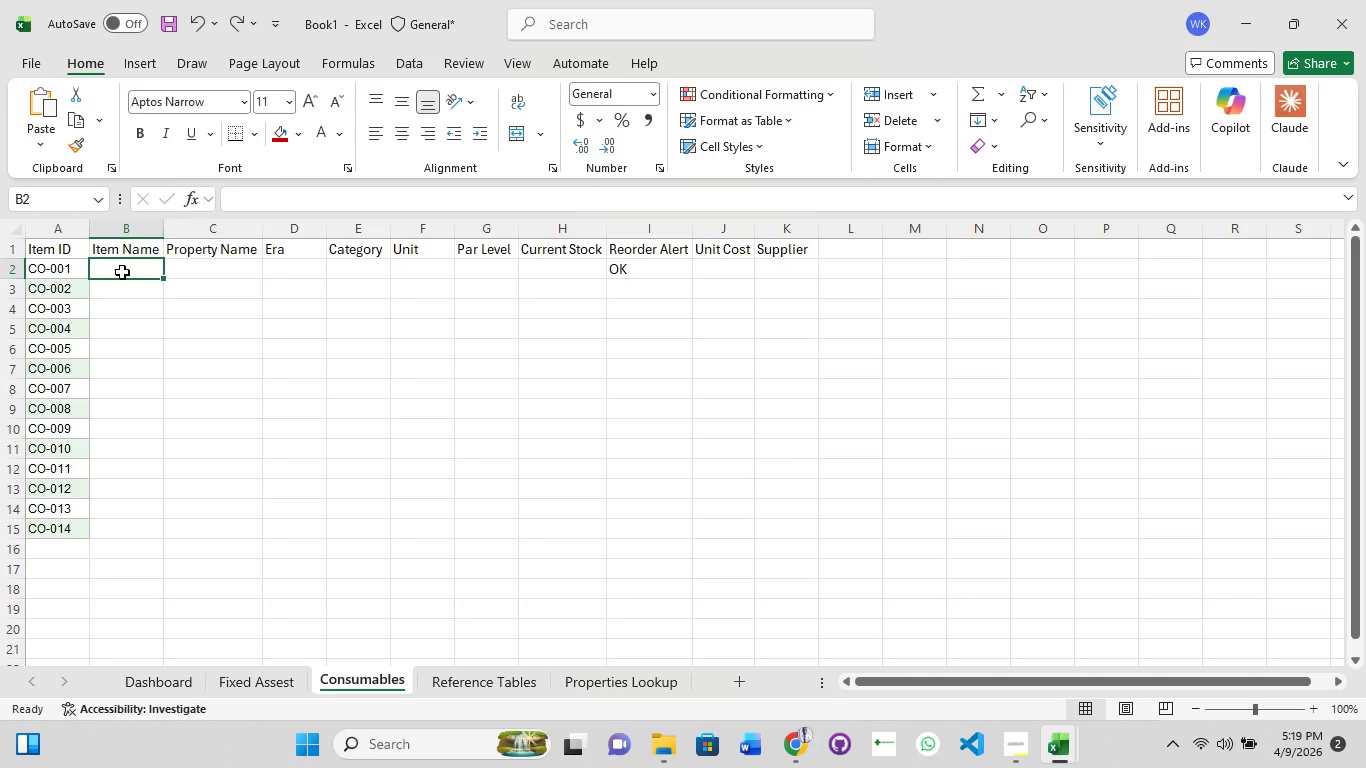 
key(Control+V)
 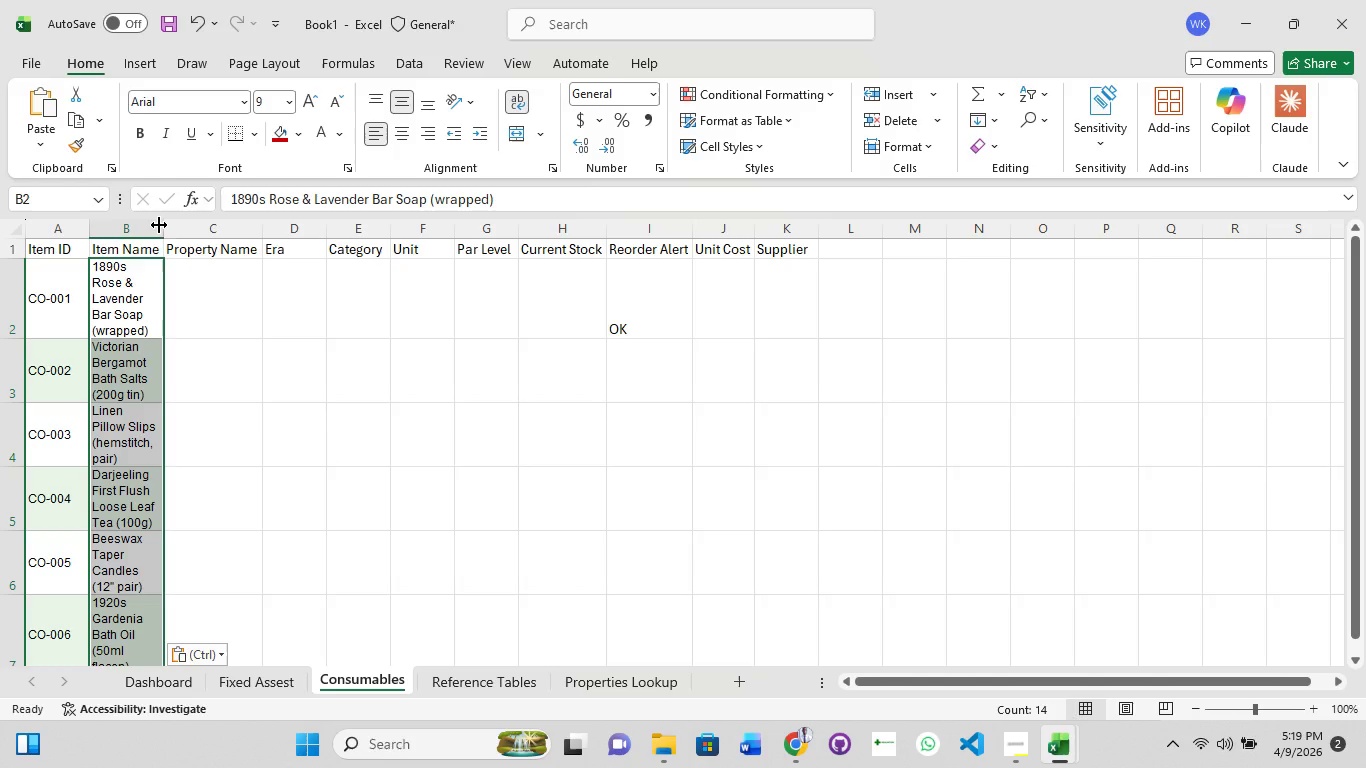 
double_click([161, 223])
 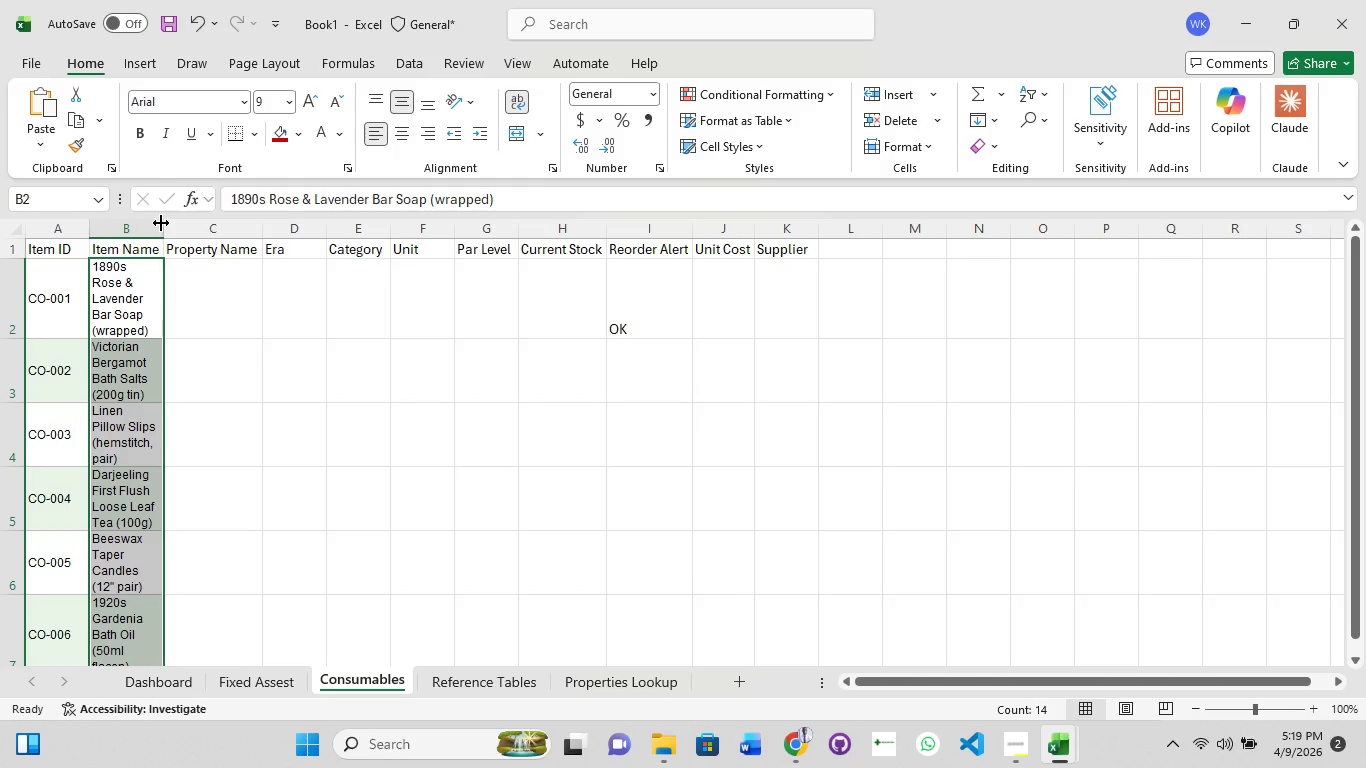 
left_click([161, 223])
 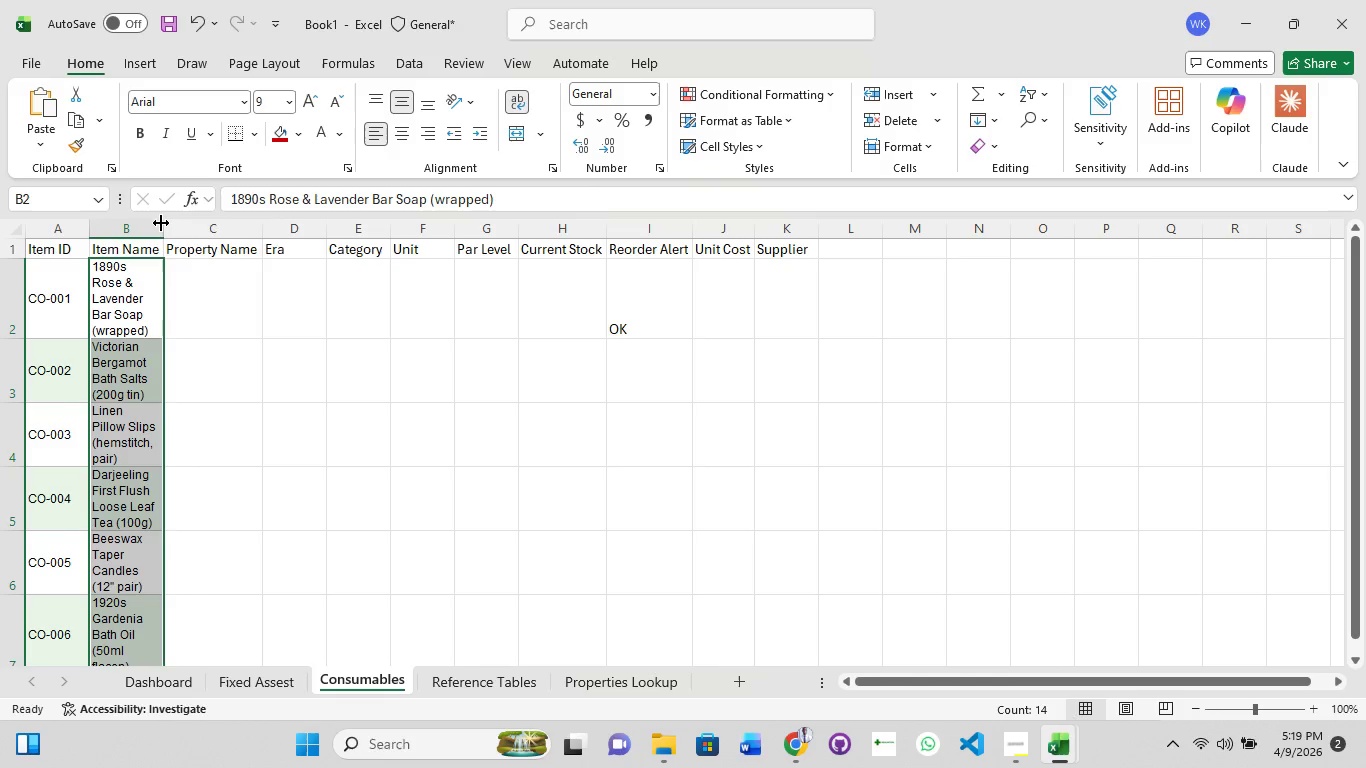 
left_click_drag(start_coordinate=[161, 223], to_coordinate=[206, 227])
 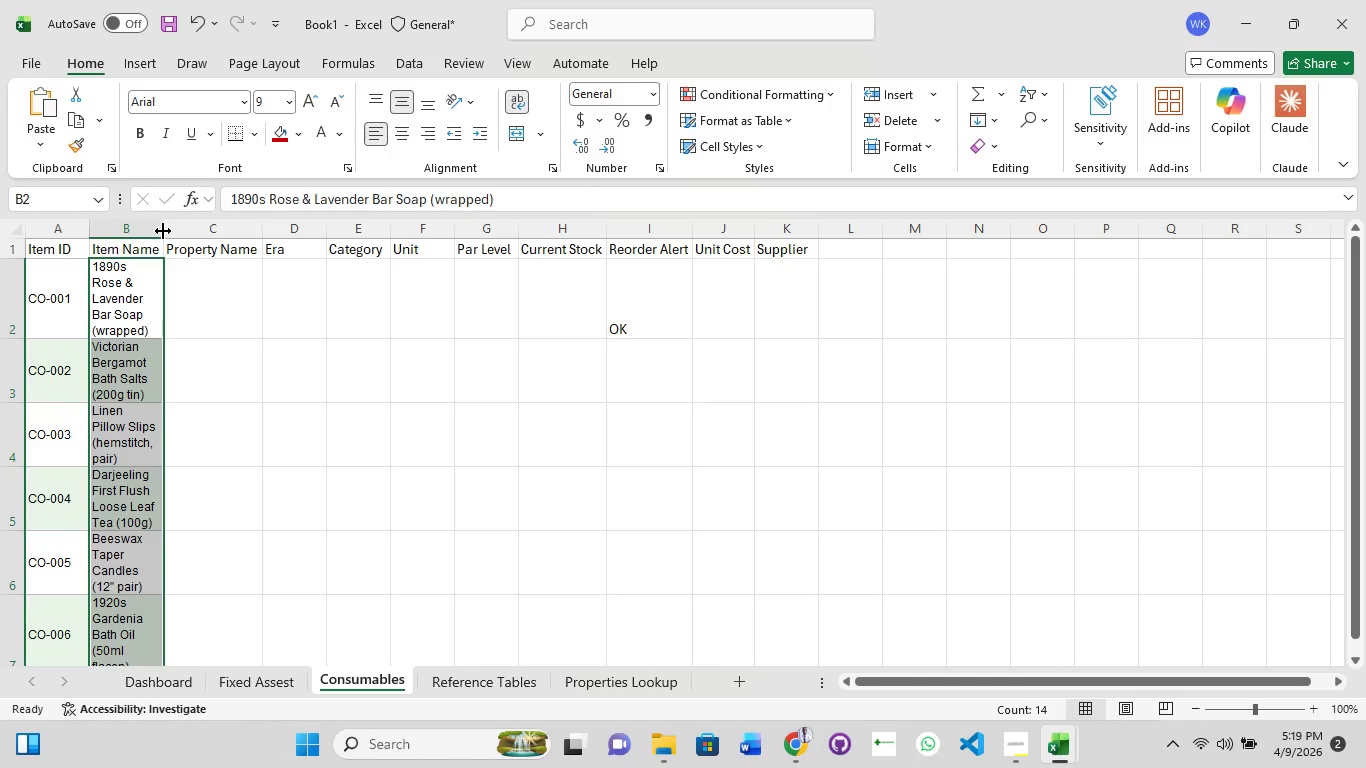 
left_click_drag(start_coordinate=[162, 232], to_coordinate=[188, 232])
 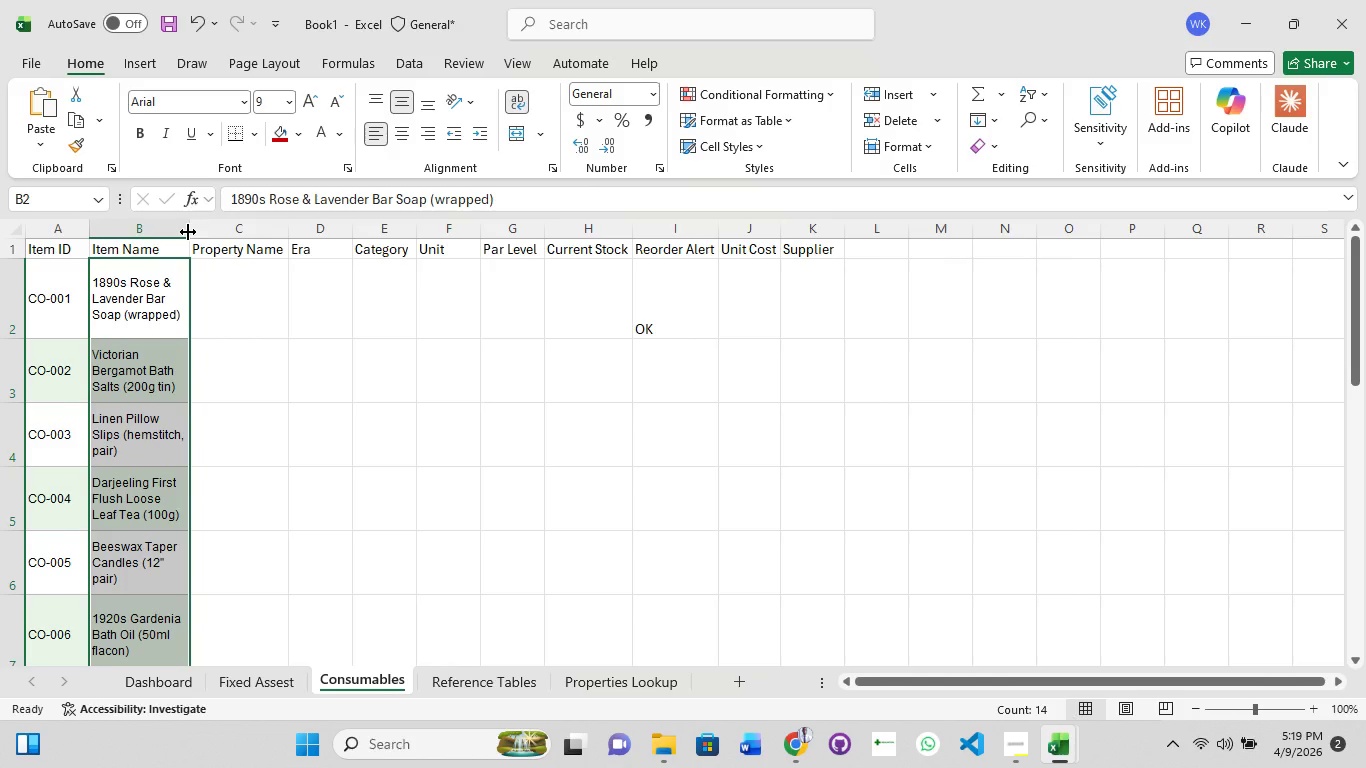 
left_click_drag(start_coordinate=[188, 232], to_coordinate=[214, 234])
 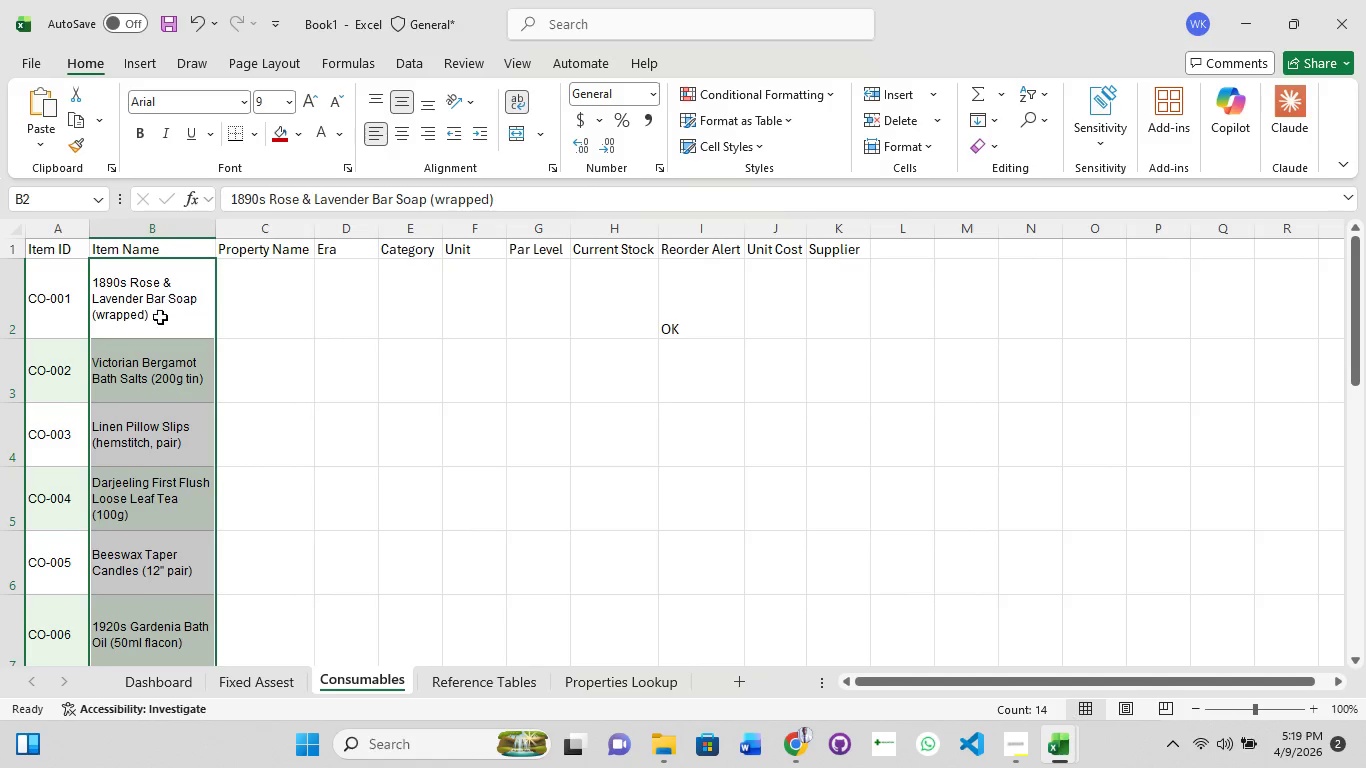 
left_click([152, 331])
 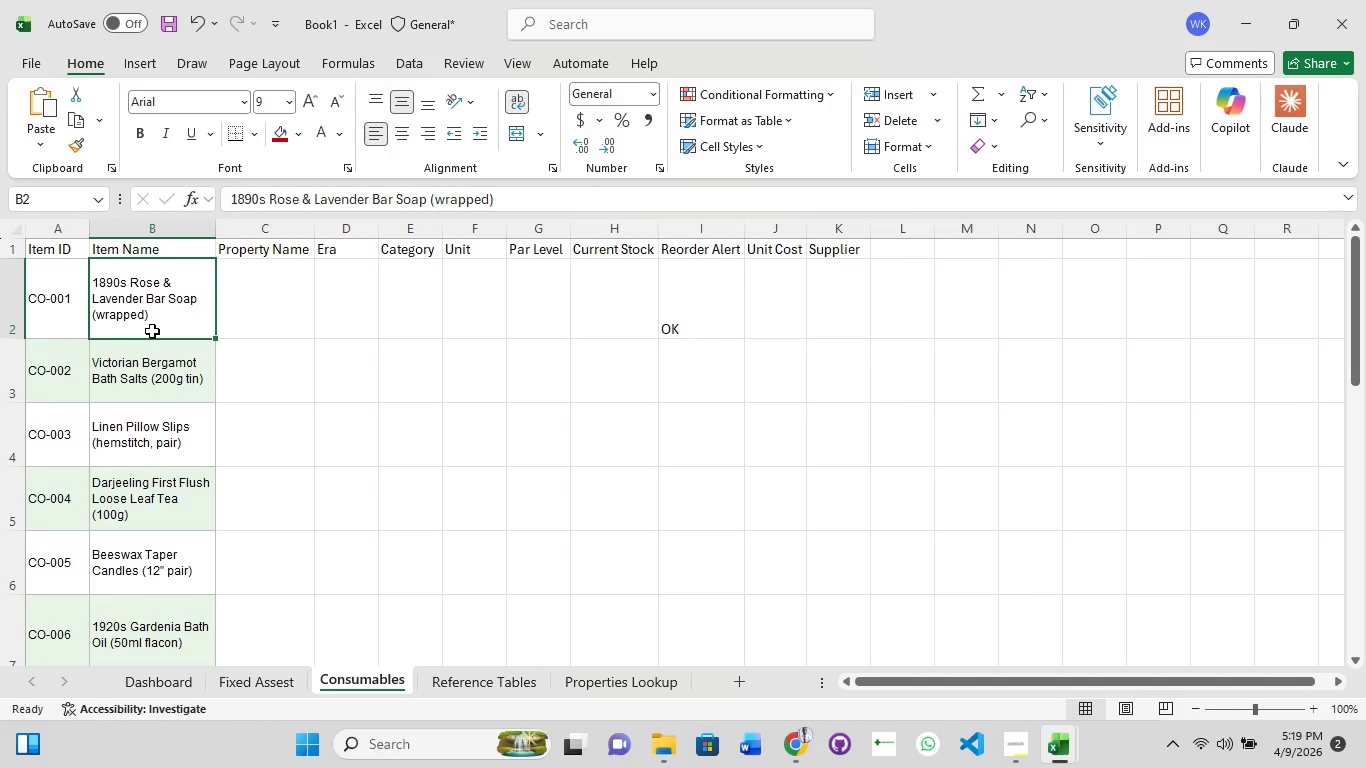 
left_click([152, 331])
 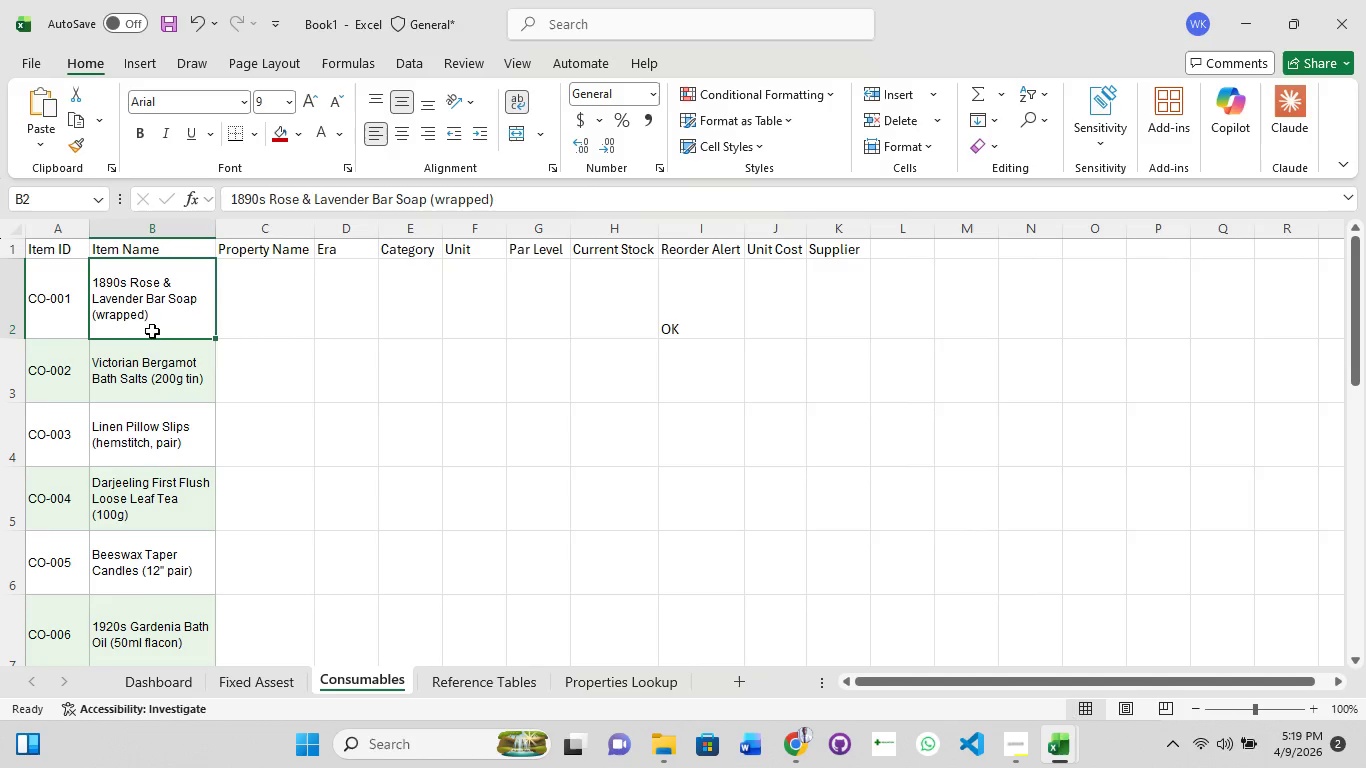 
double_click([152, 331])
 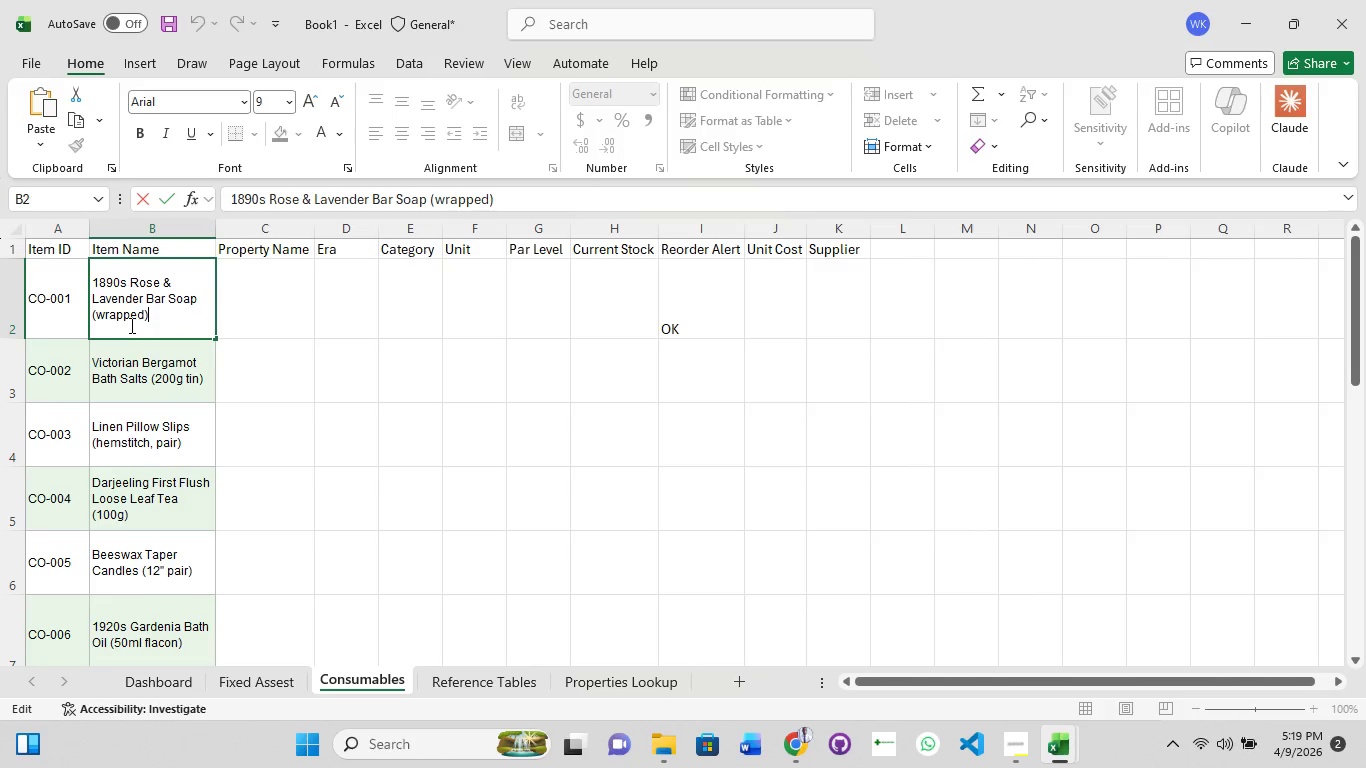 
left_click([118, 326])
 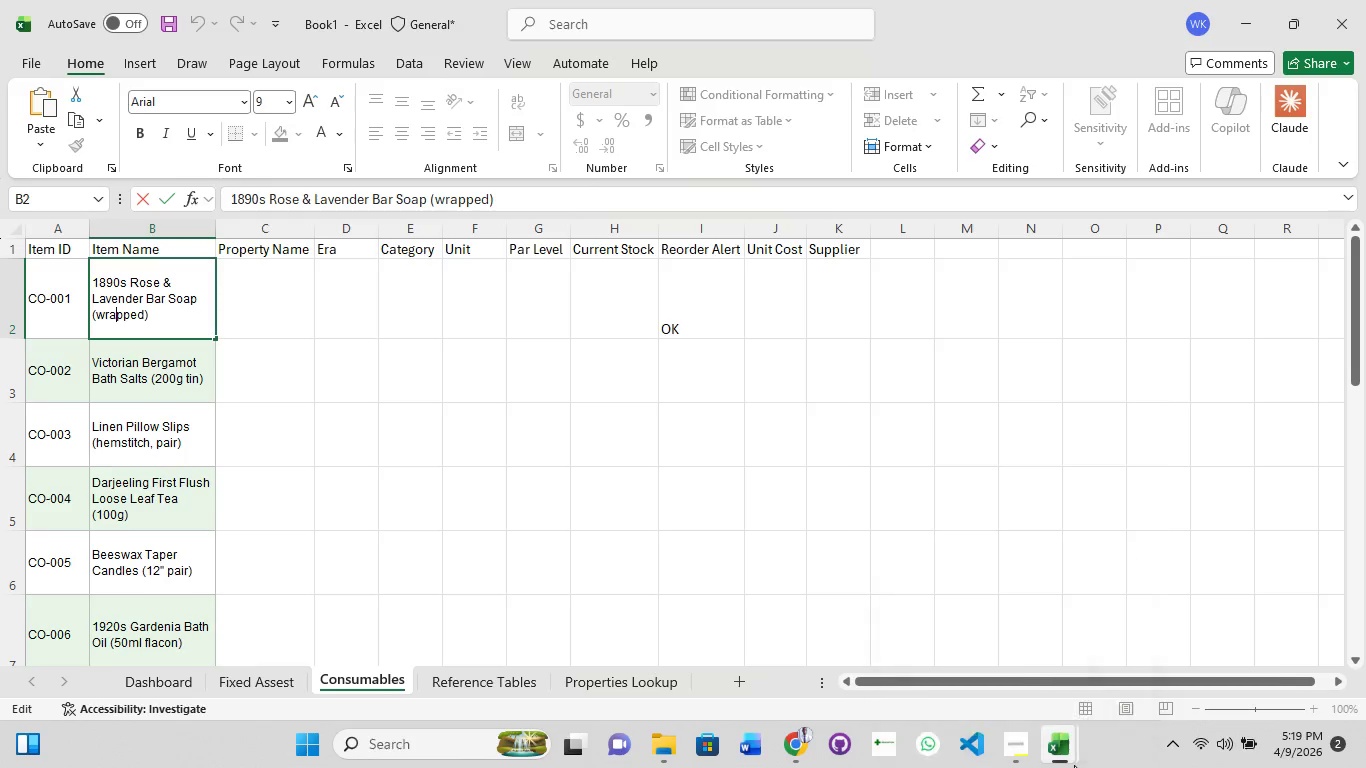 
left_click([1136, 634])
 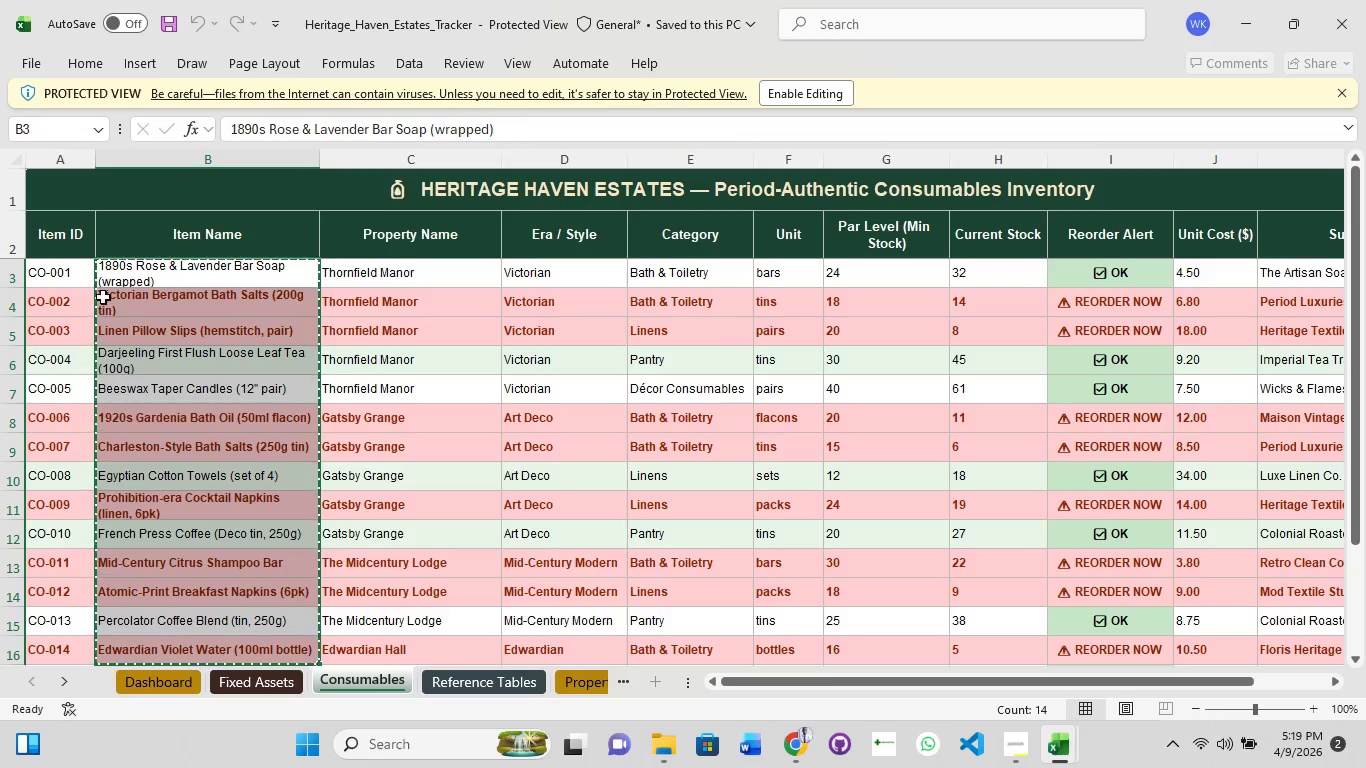 
left_click([120, 311])
 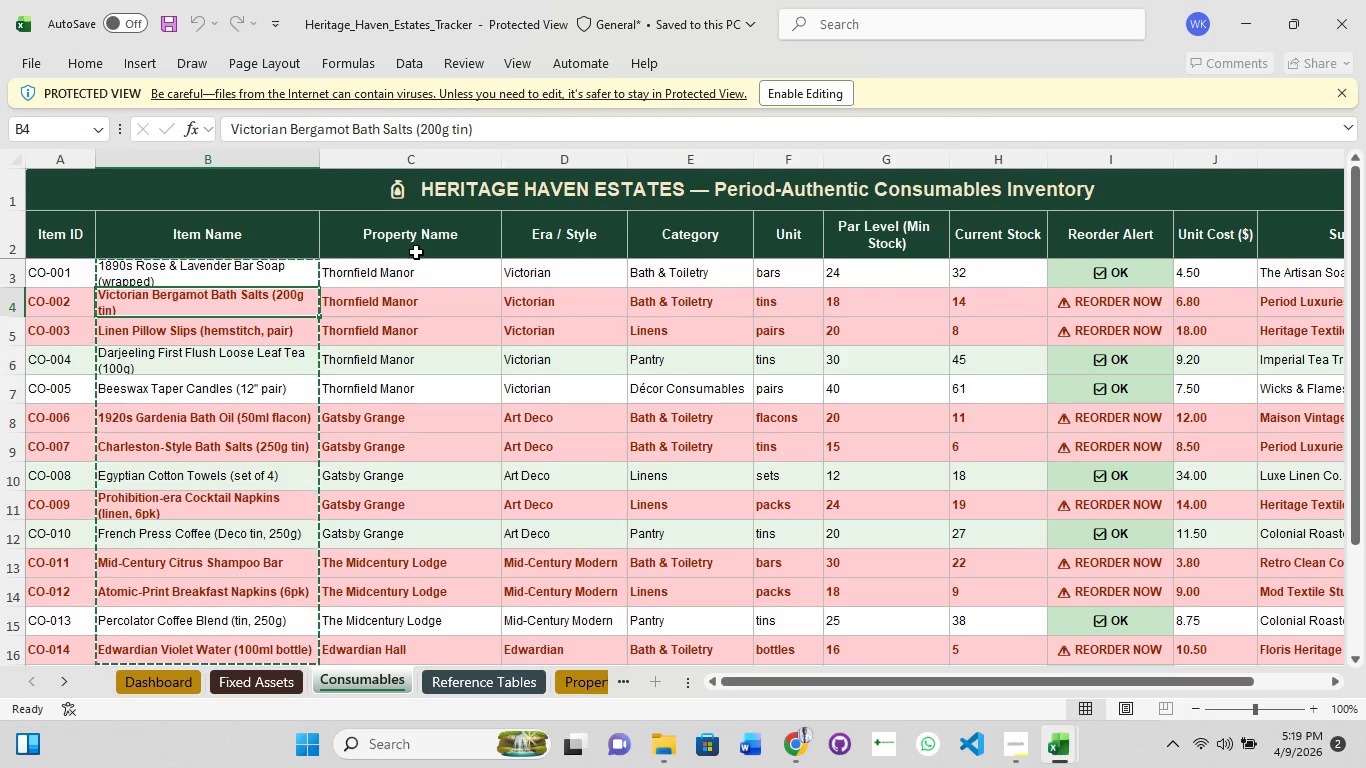 
left_click([420, 273])
 